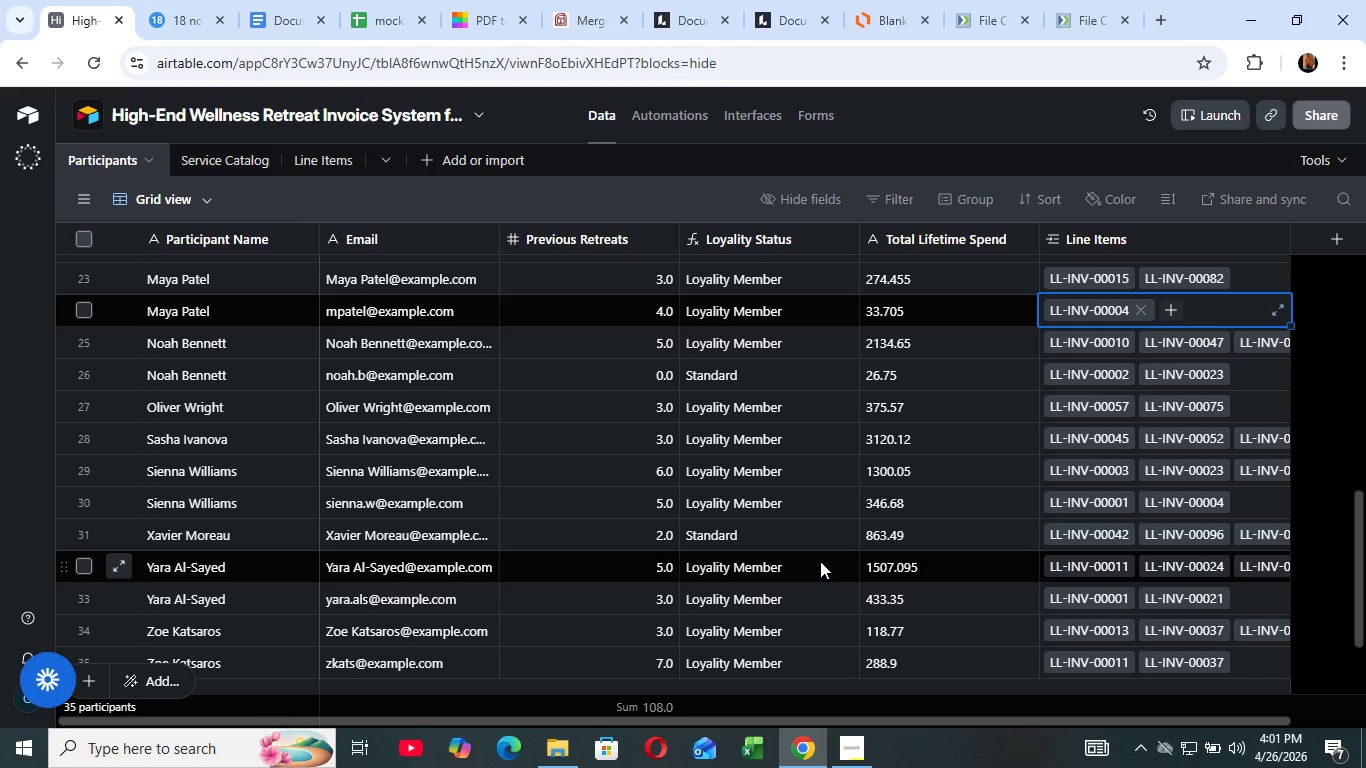 
scroll: coordinate [820, 541], scroll_direction: down, amount: 5.0
 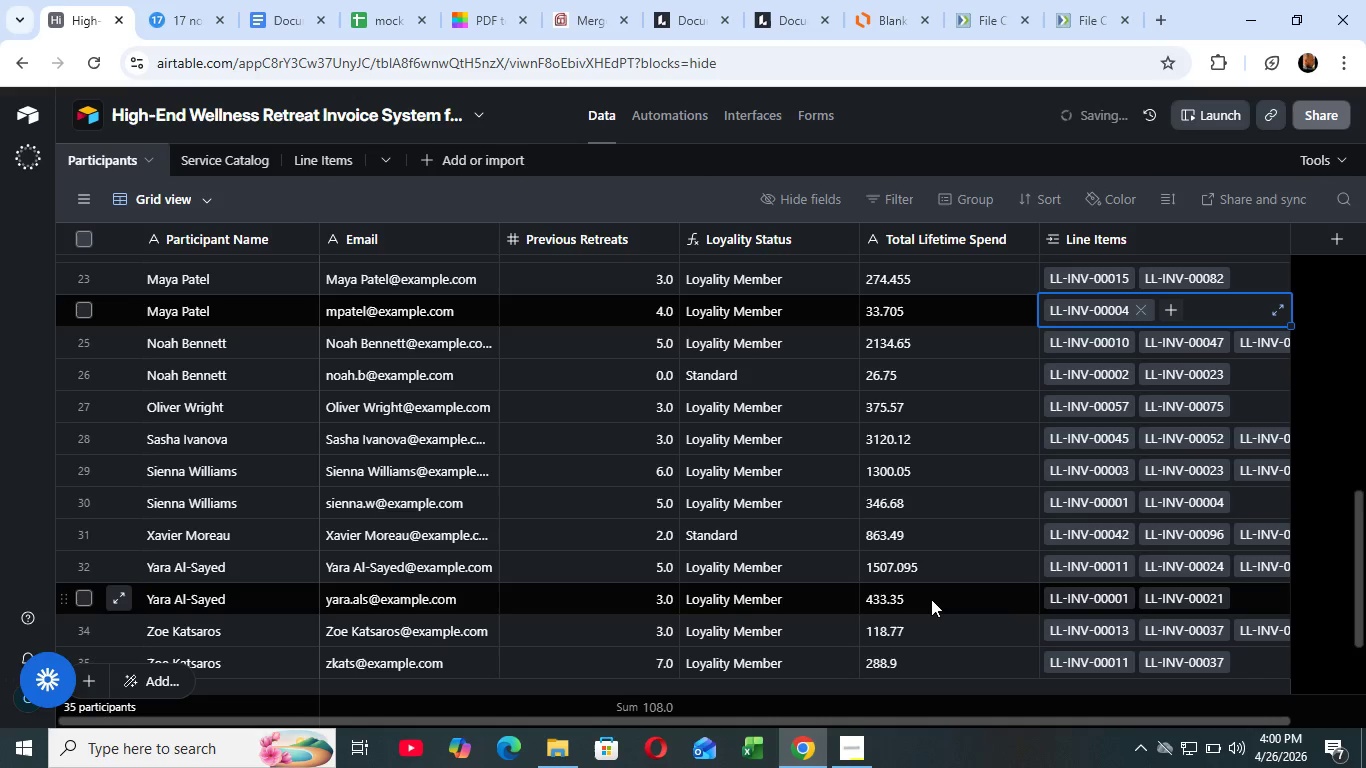 
wait(43.39)
 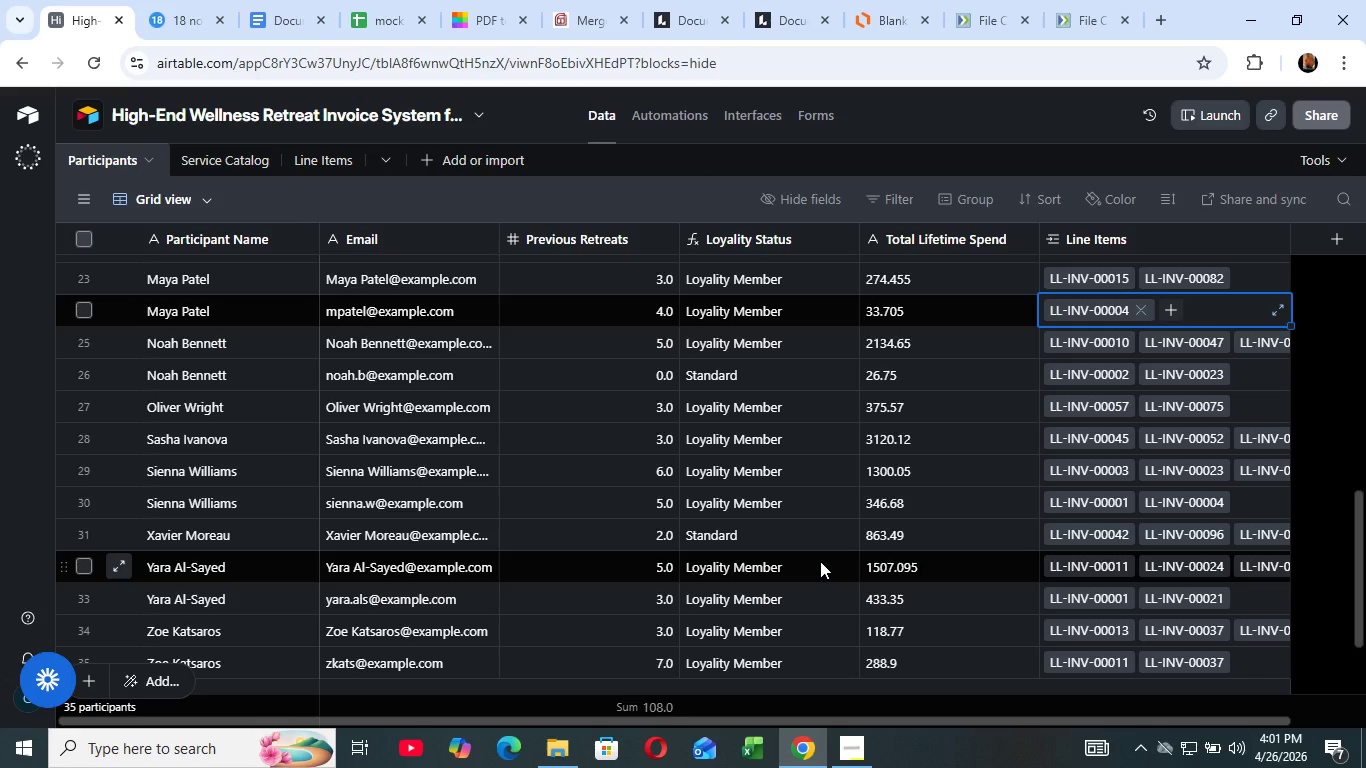 
scroll: coordinate [821, 486], scroll_direction: up, amount: 13.0
 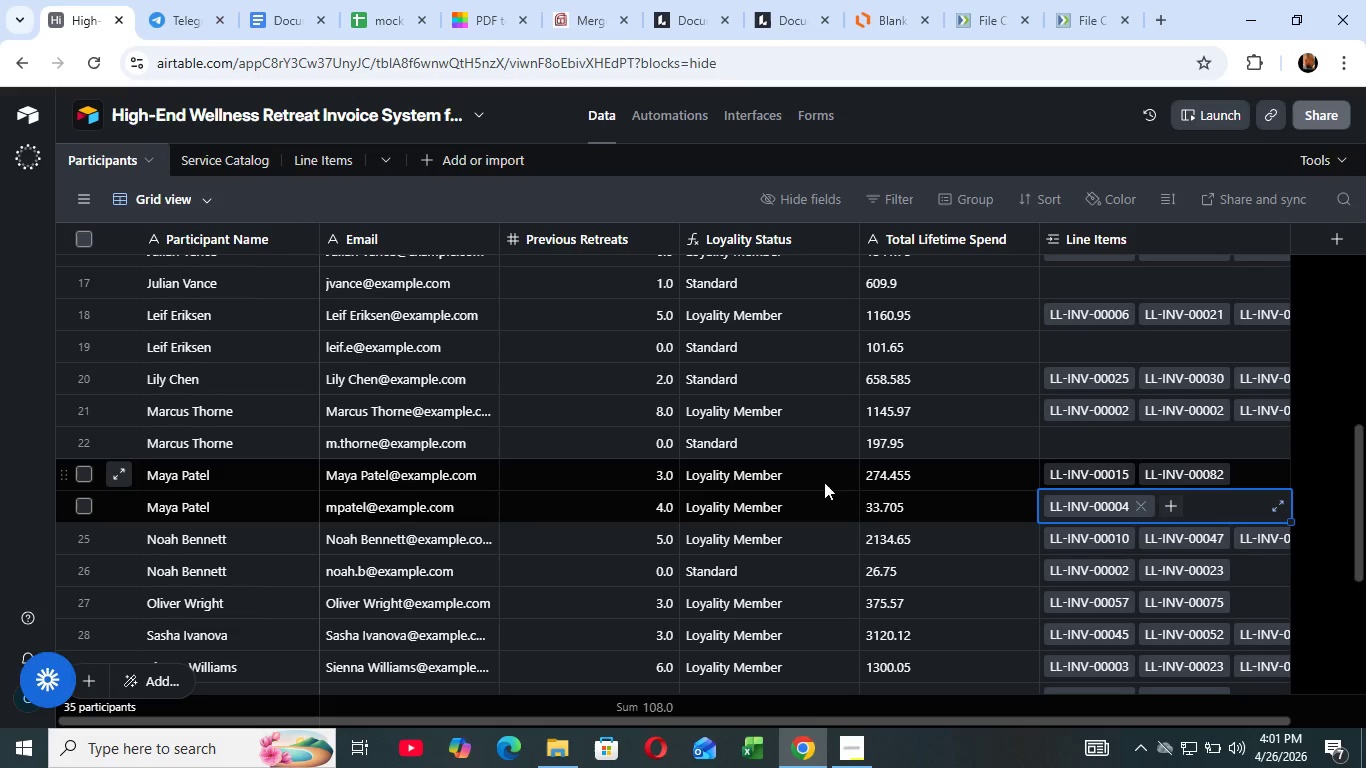 
scroll: coordinate [823, 483], scroll_direction: down, amount: 5.0
 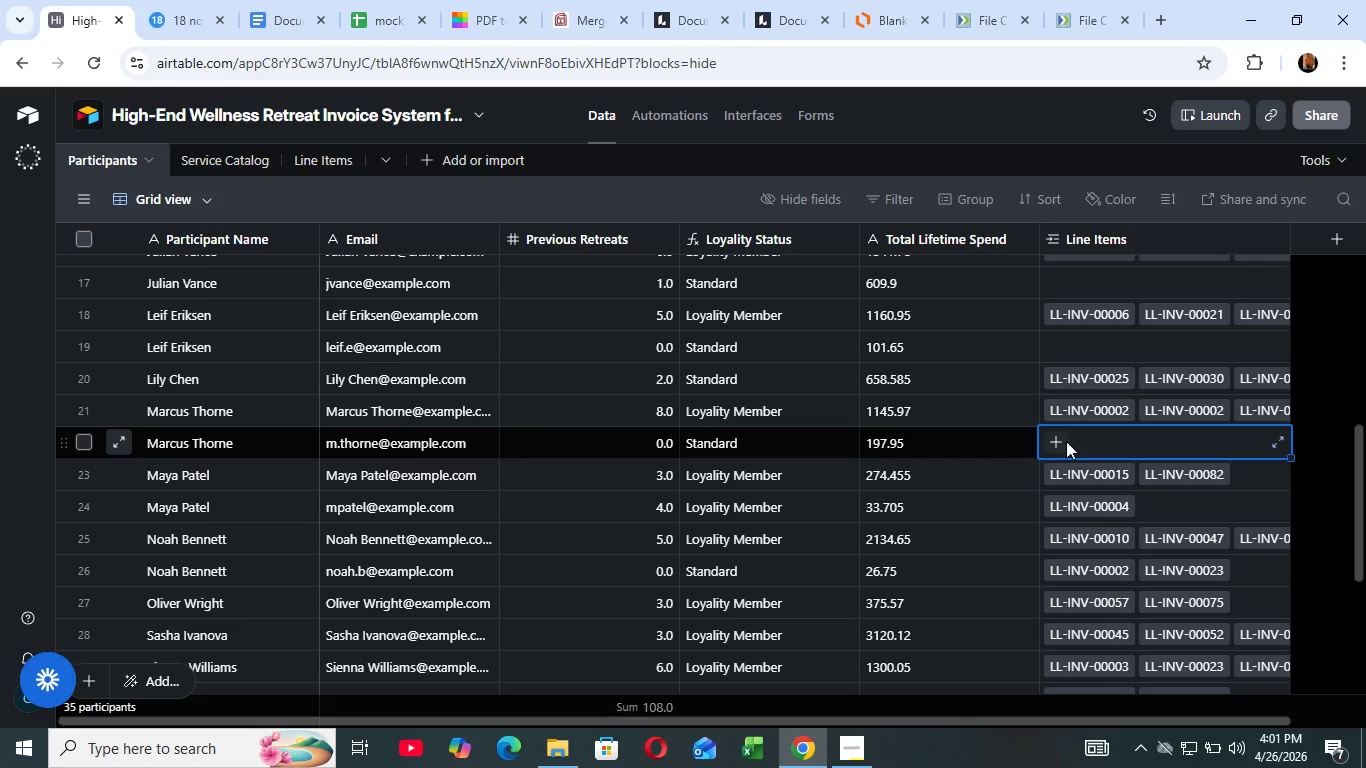 
left_click([1083, 429])
 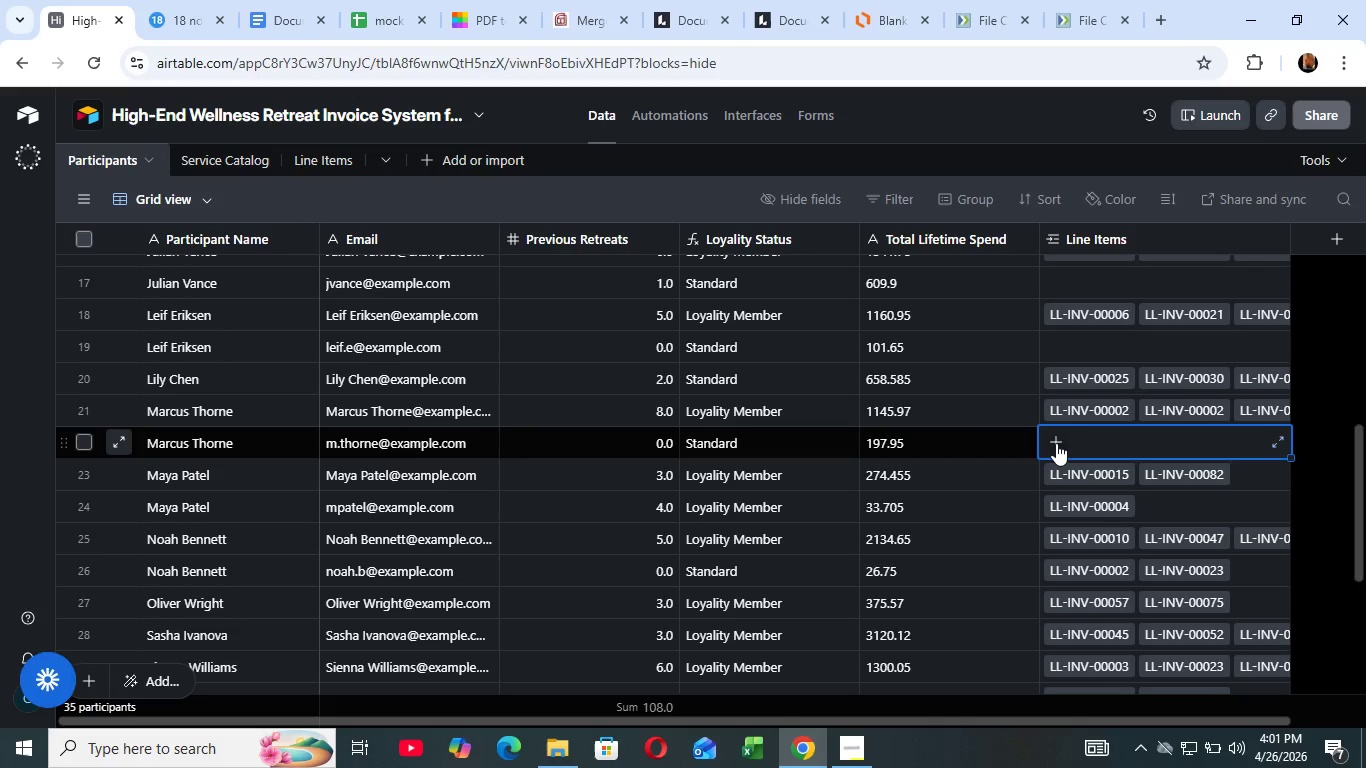 
left_click([1056, 443])
 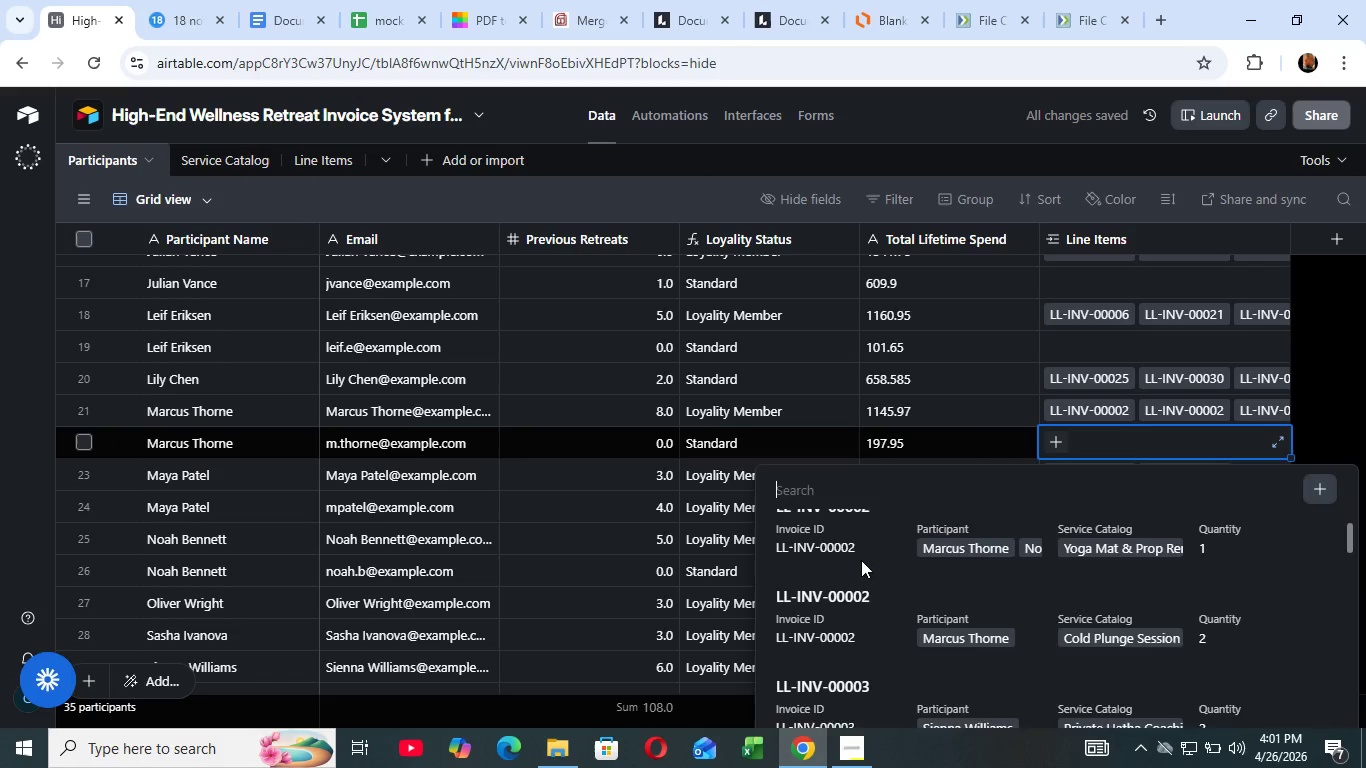 
scroll: coordinate [861, 560], scroll_direction: down, amount: 3.0
 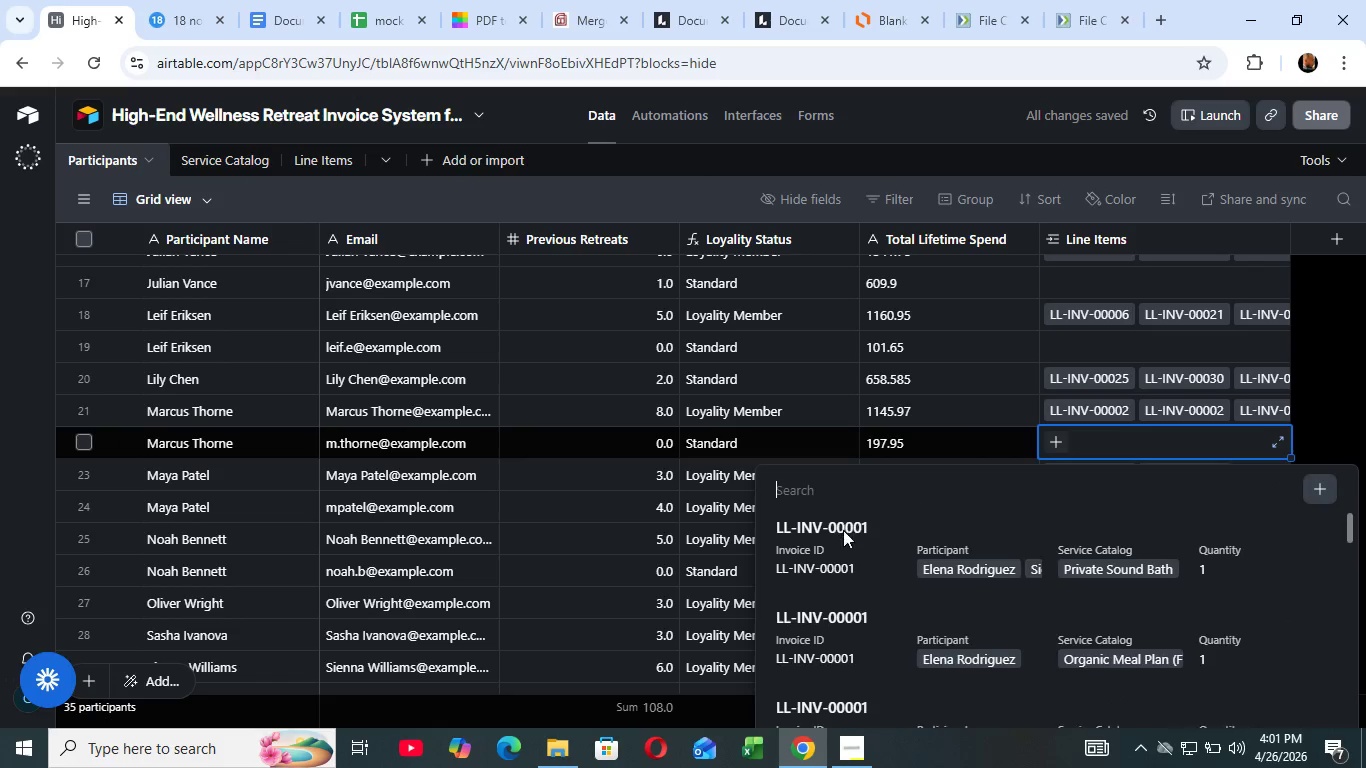 
scroll: coordinate [843, 530], scroll_direction: up, amount: 1.0
 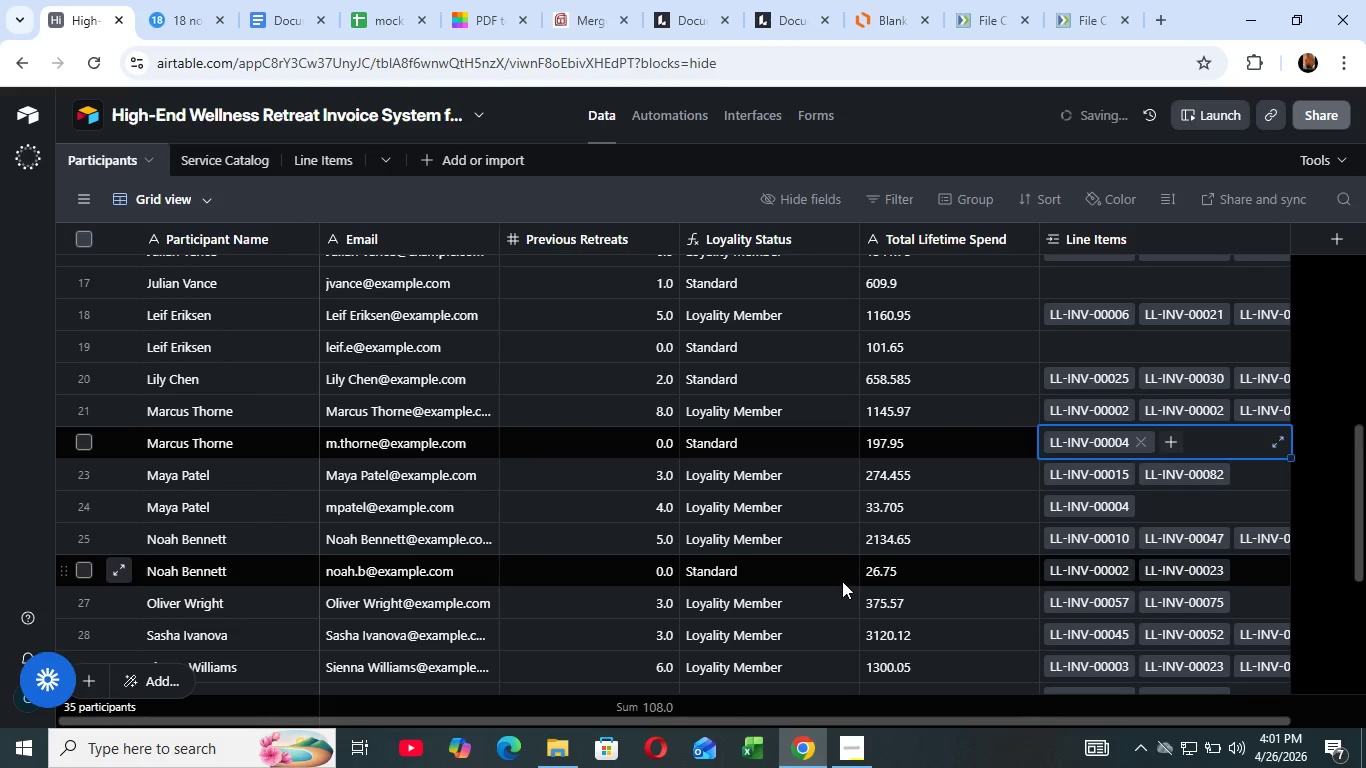 
left_click([842, 581])
 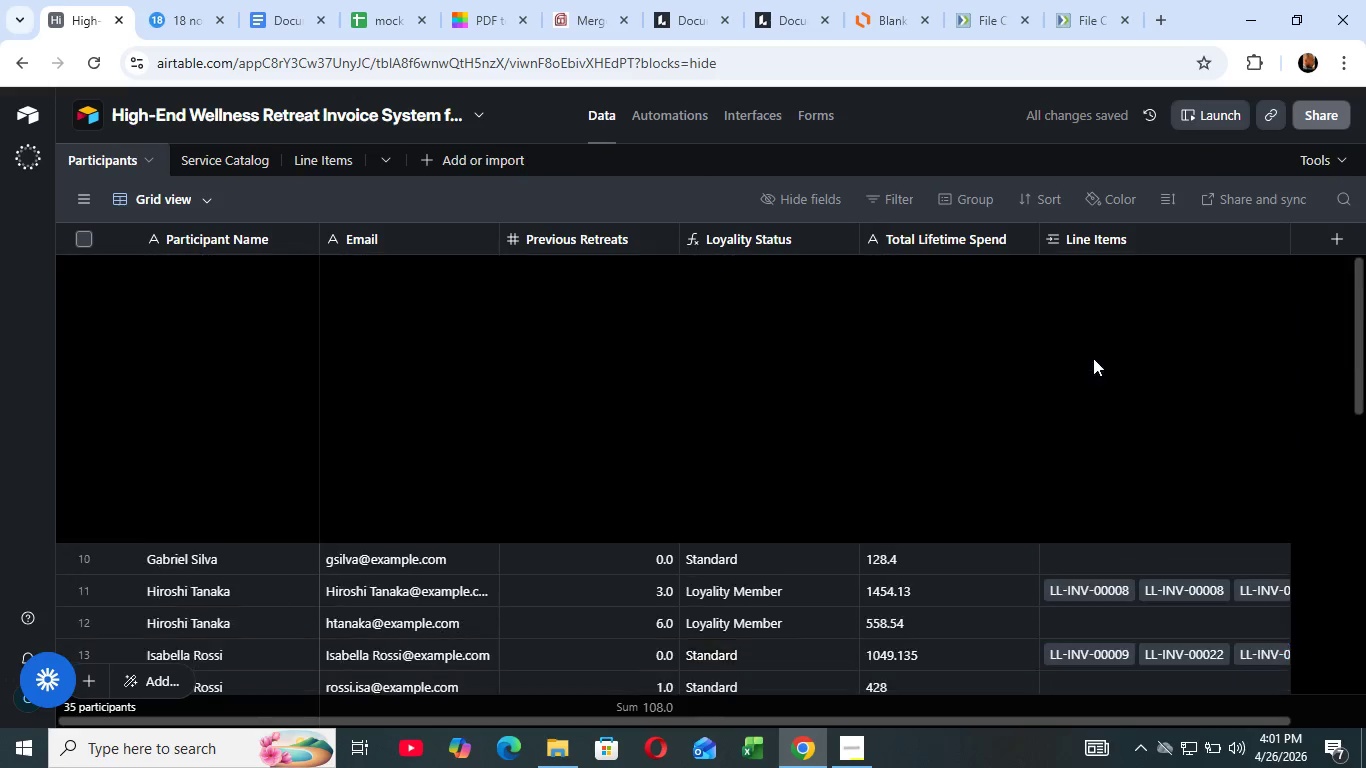 
scroll: coordinate [1093, 358], scroll_direction: up, amount: 7.0
 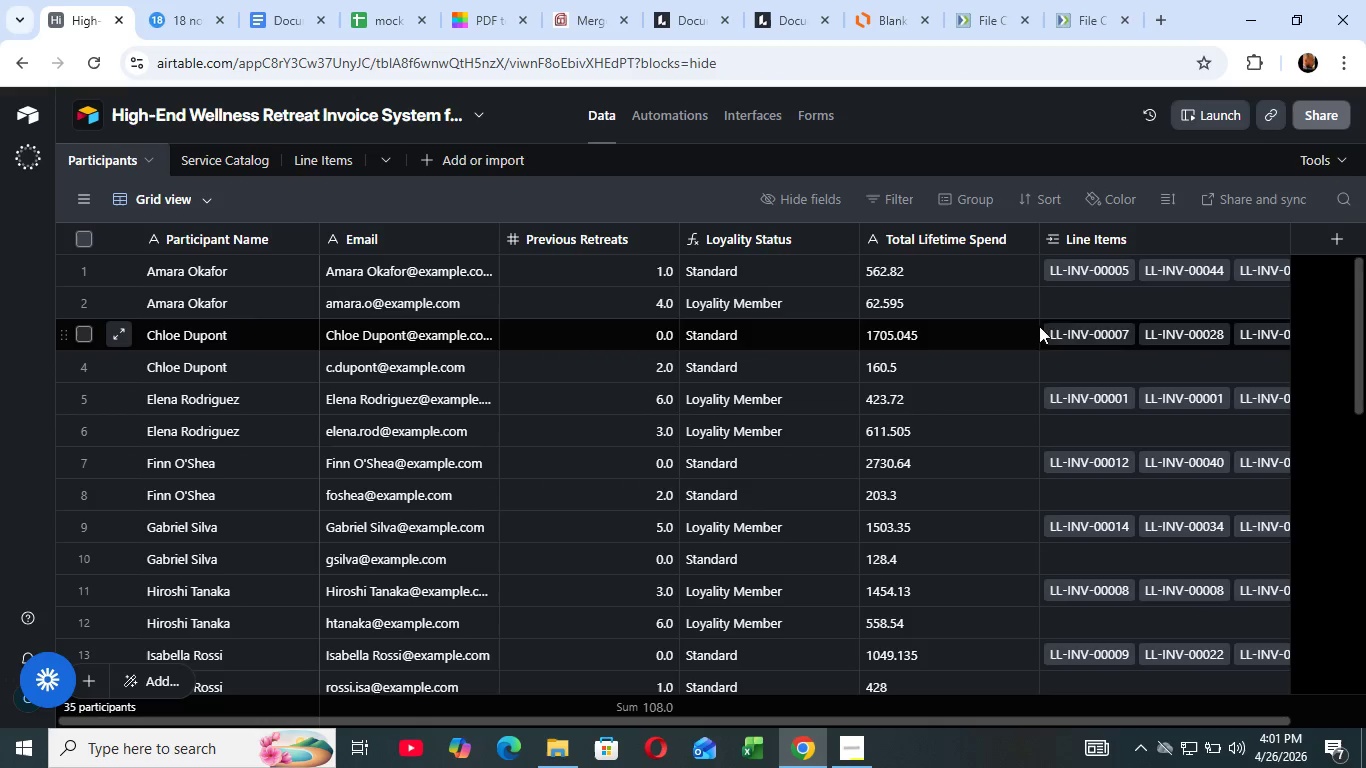 
wait(5.86)
 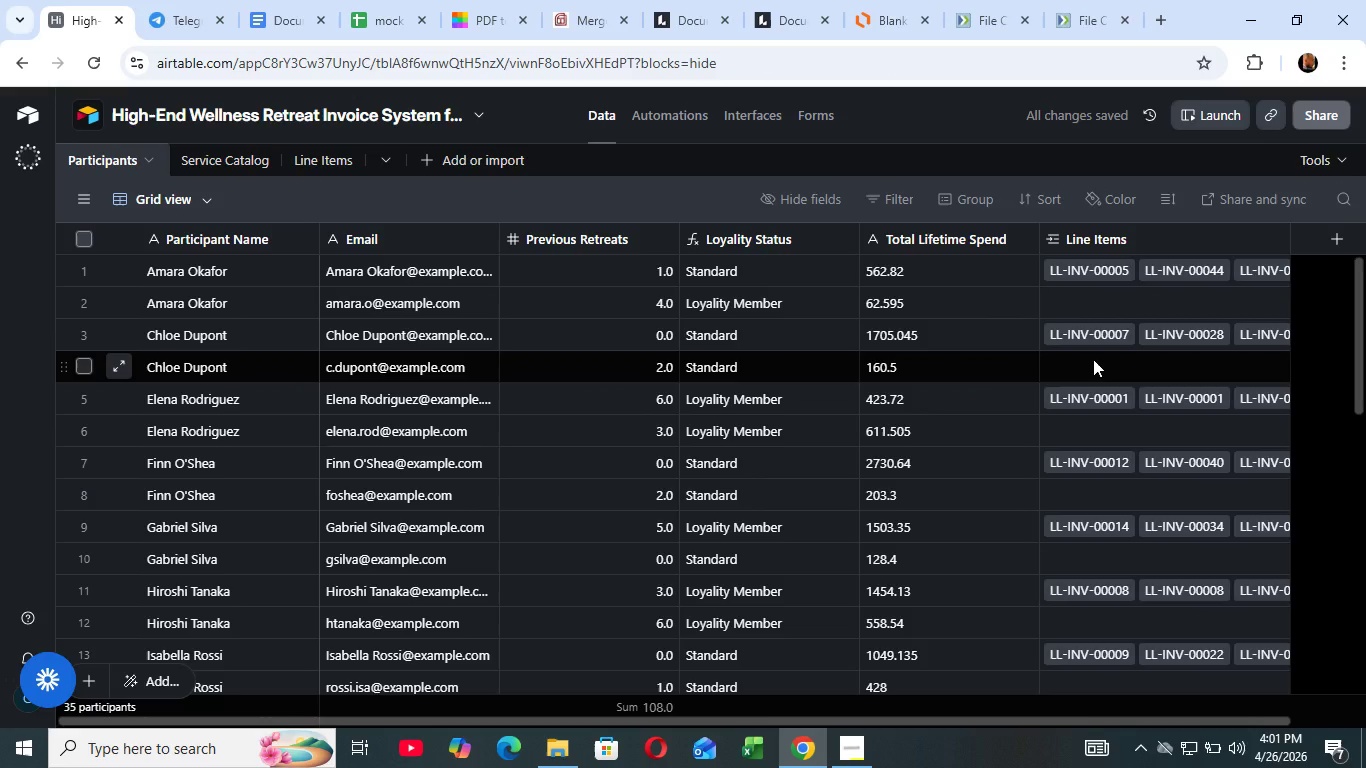 
left_click([1138, 290])
 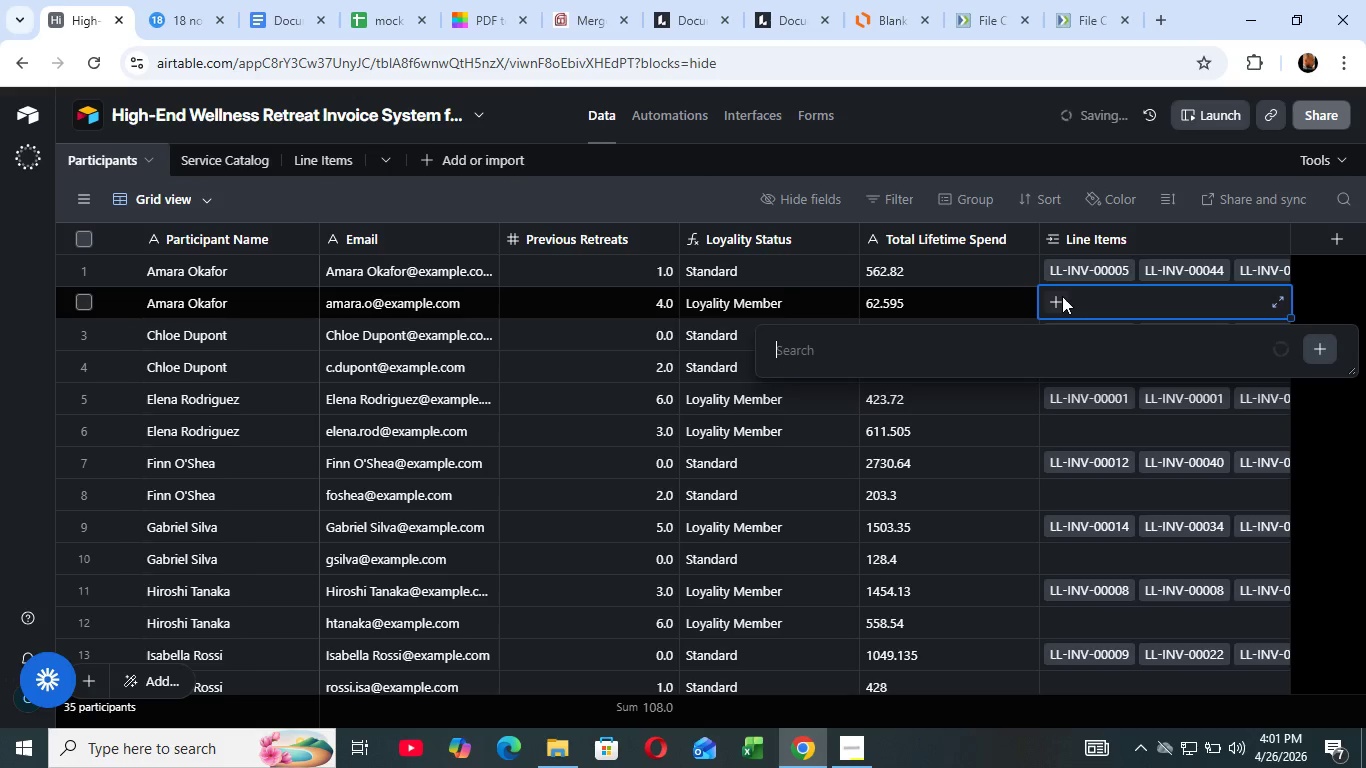 
left_click([1062, 296])
 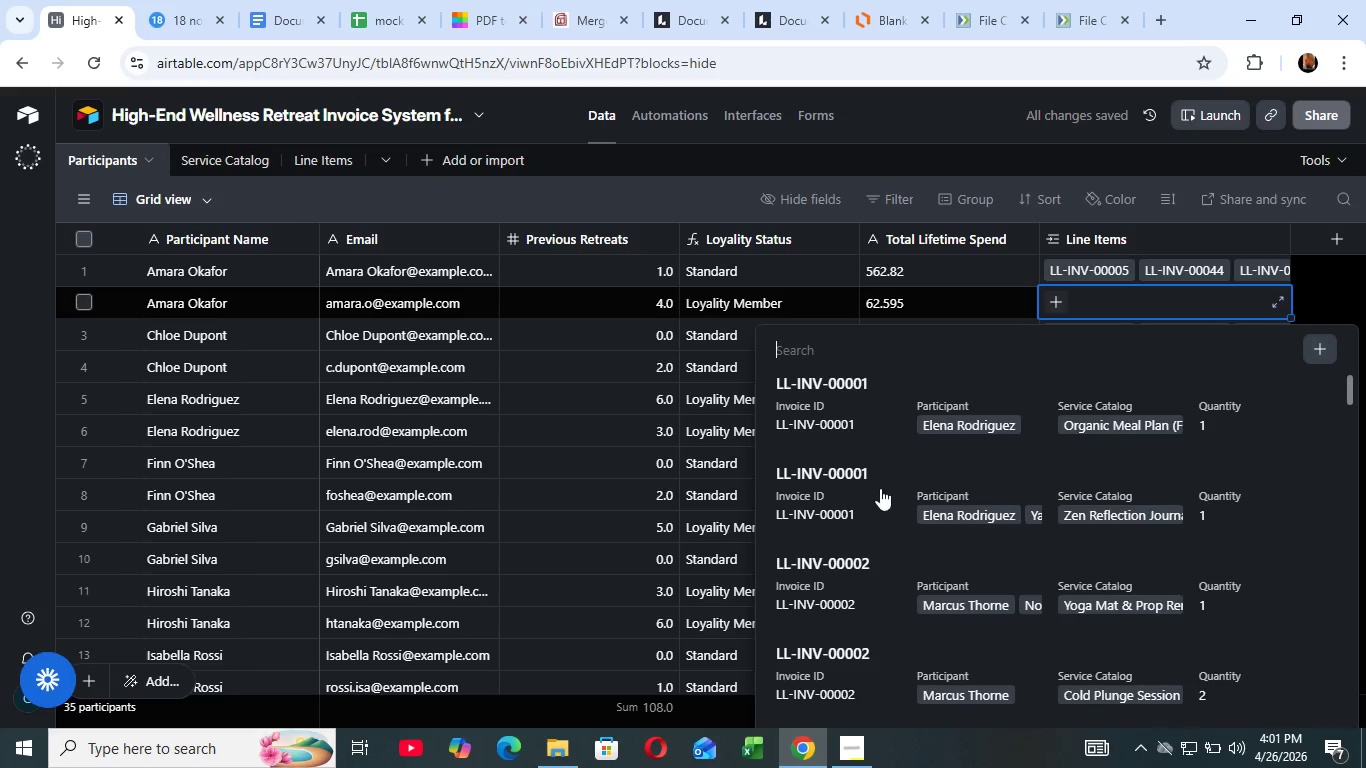 
scroll: coordinate [889, 458], scroll_direction: down, amount: 1.0
 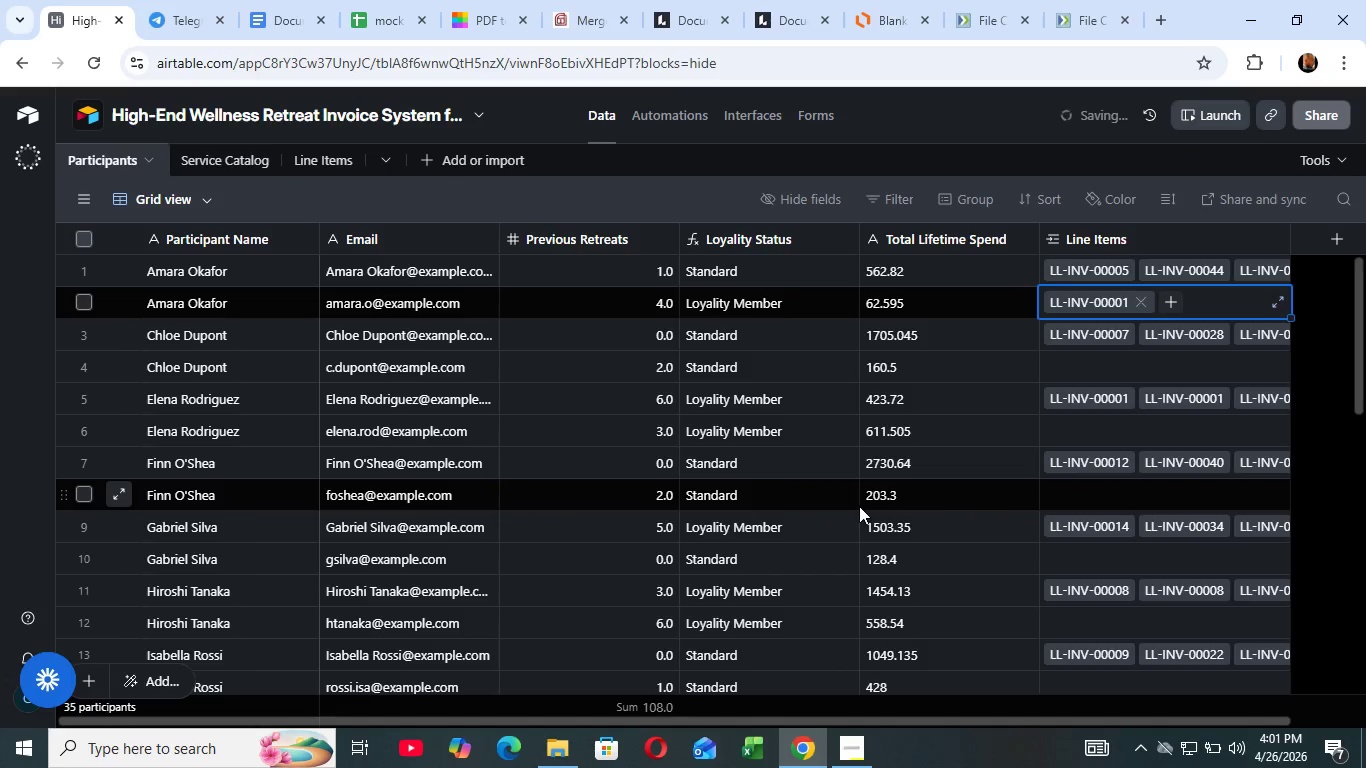 
left_click([859, 506])
 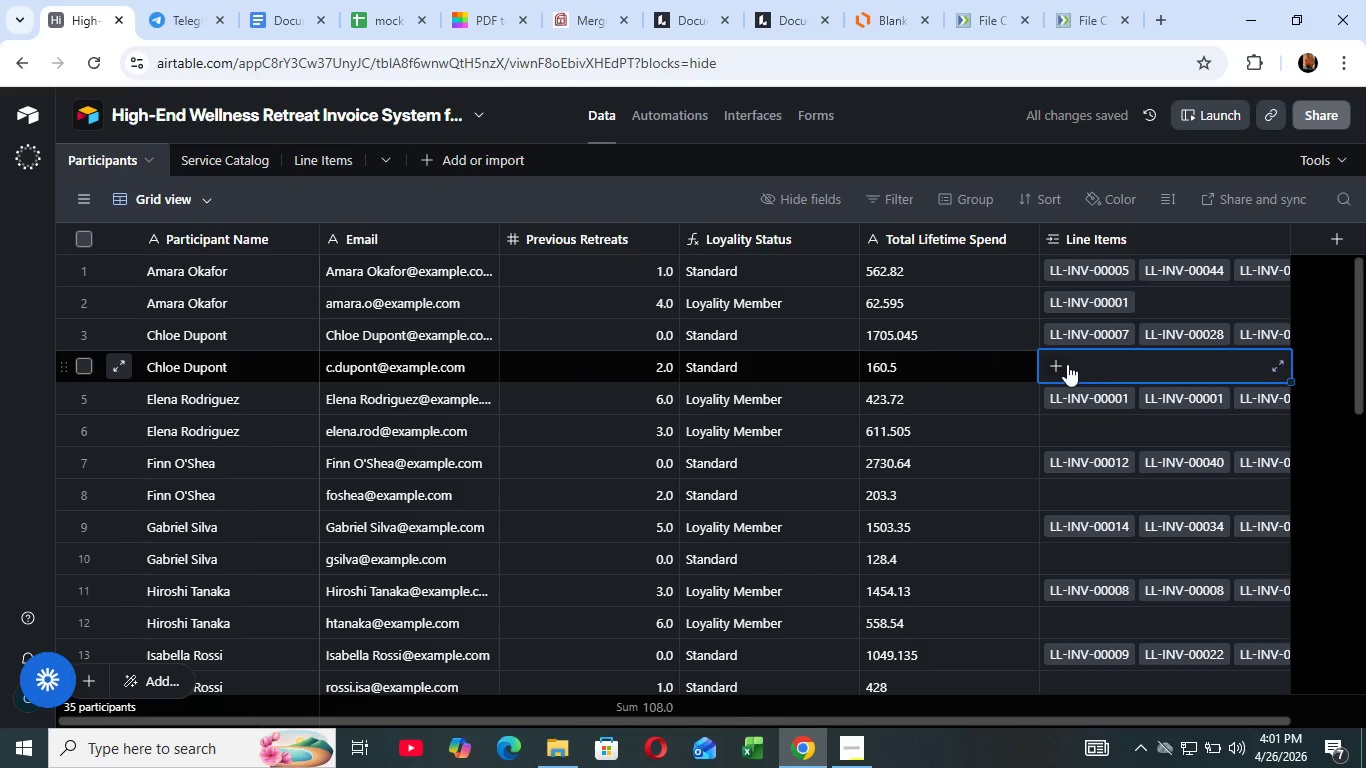 
left_click([1067, 364])
 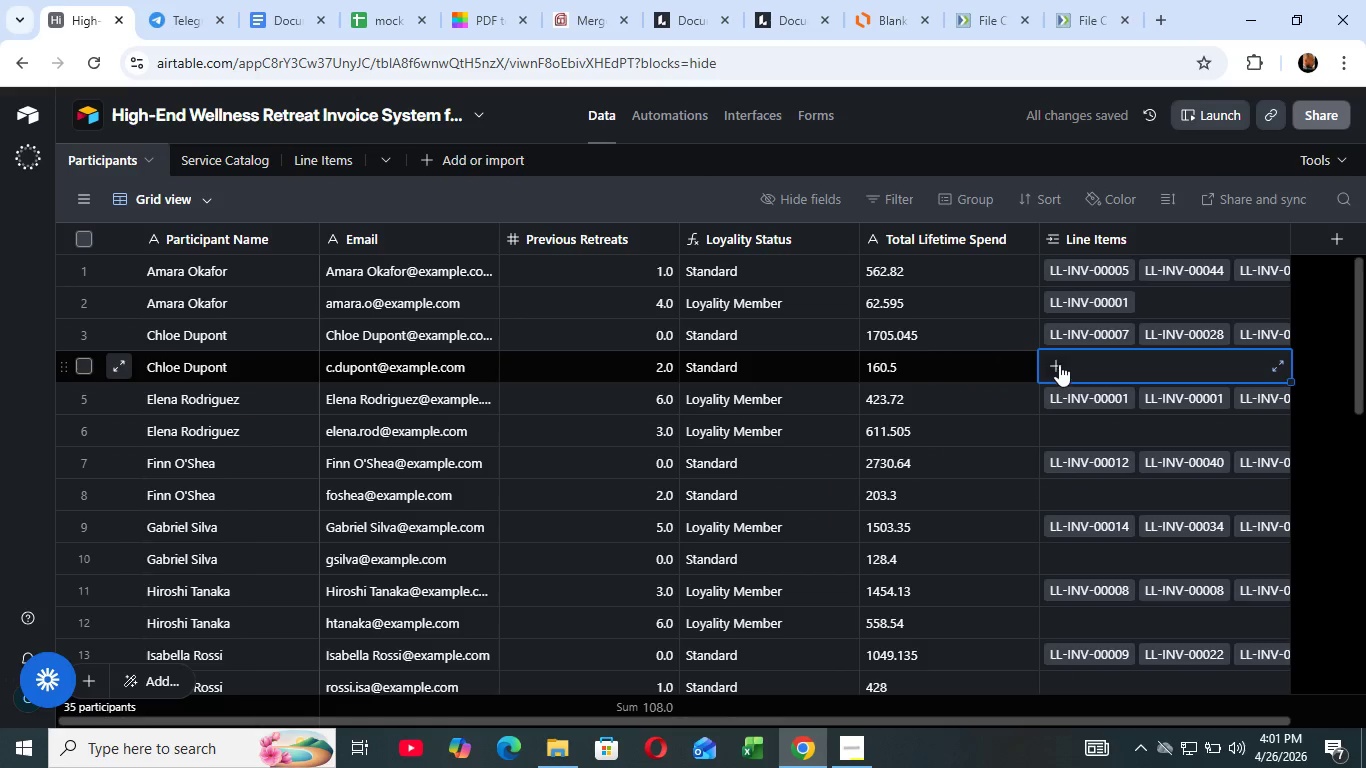 
left_click([1059, 364])
 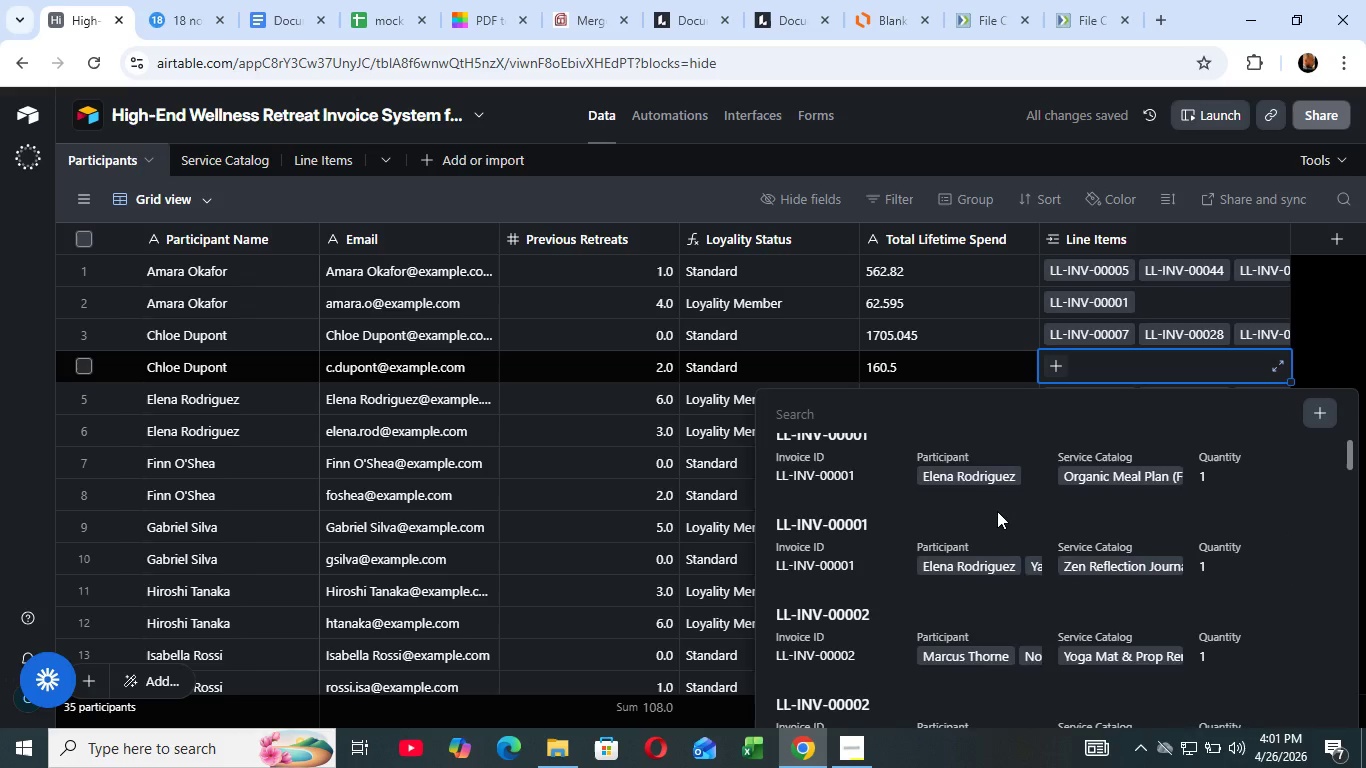 
scroll: coordinate [997, 511], scroll_direction: down, amount: 2.0
 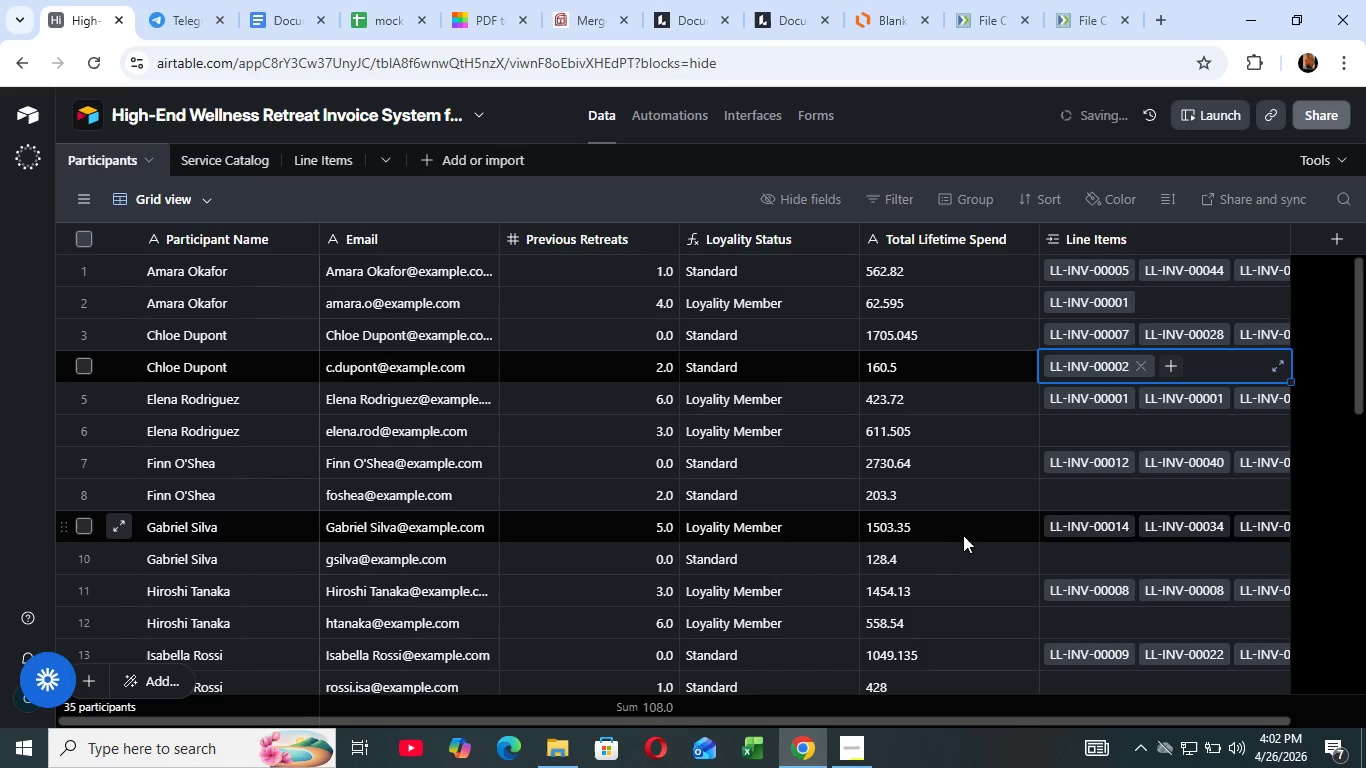 
left_click([963, 535])
 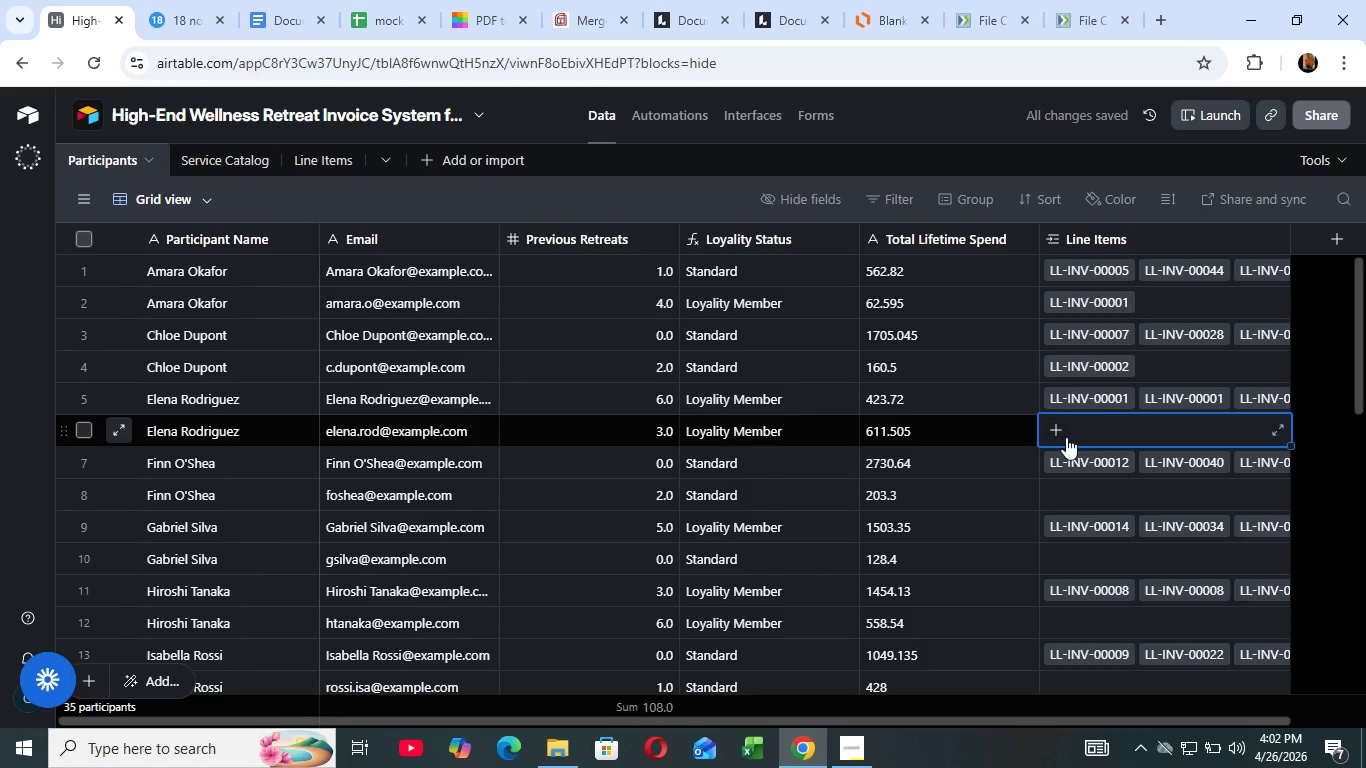 
left_click([1101, 431])
 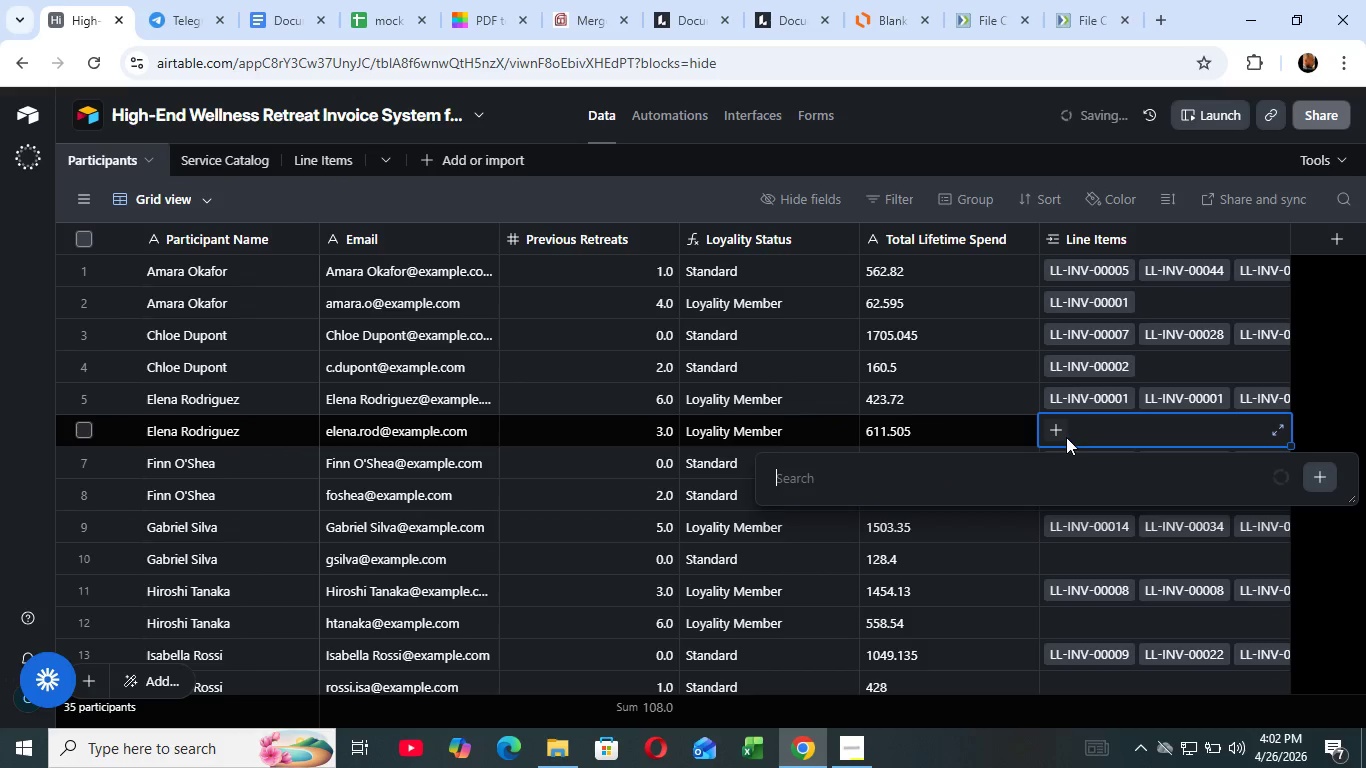 
left_click([1066, 437])
 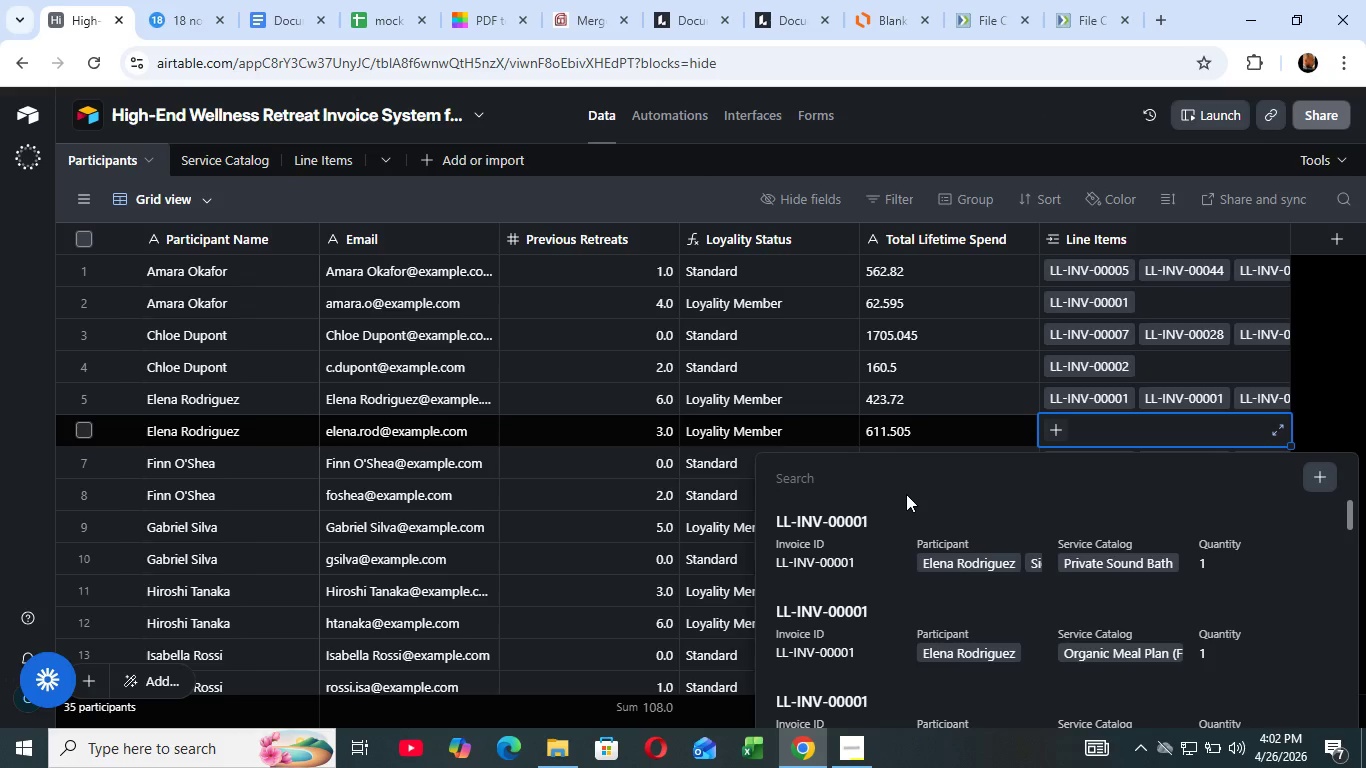 
wait(13.31)
 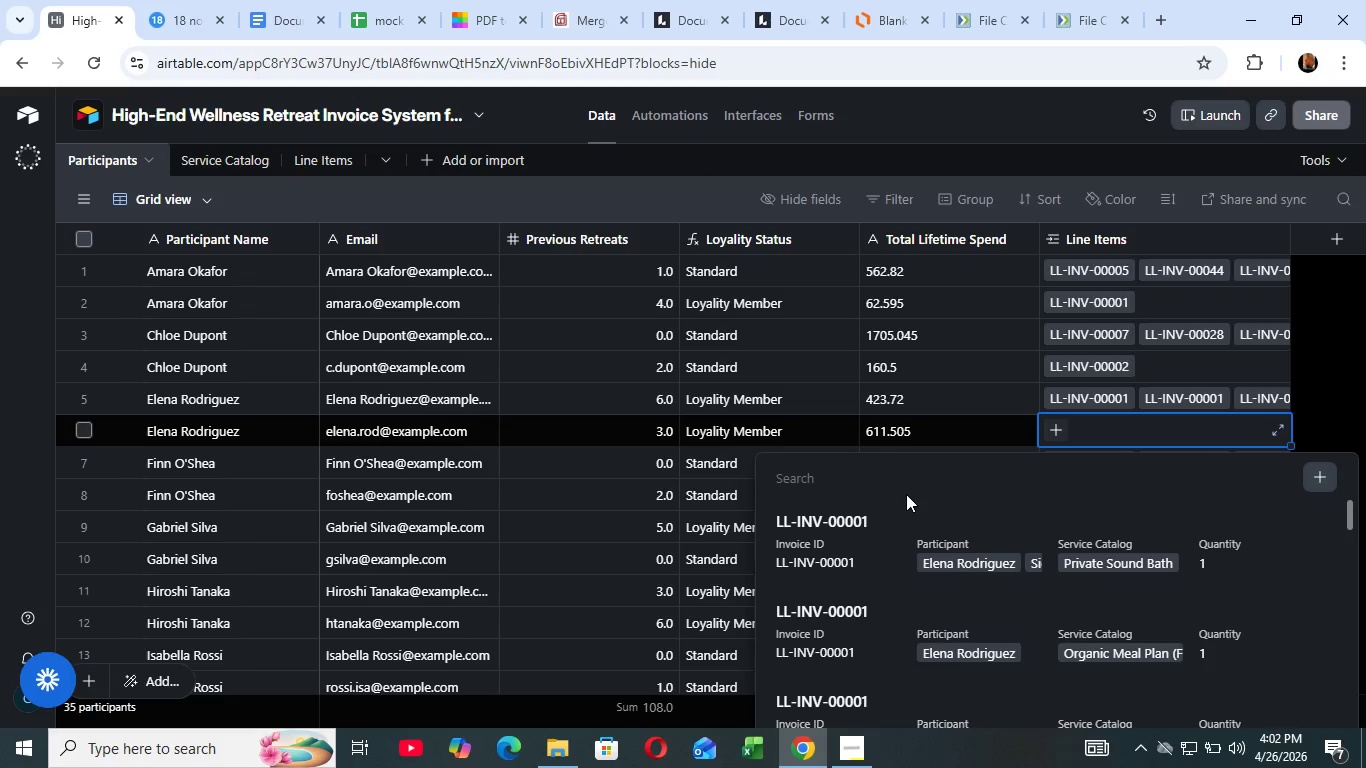 
scroll: coordinate [855, 550], scroll_direction: down, amount: 1.0
 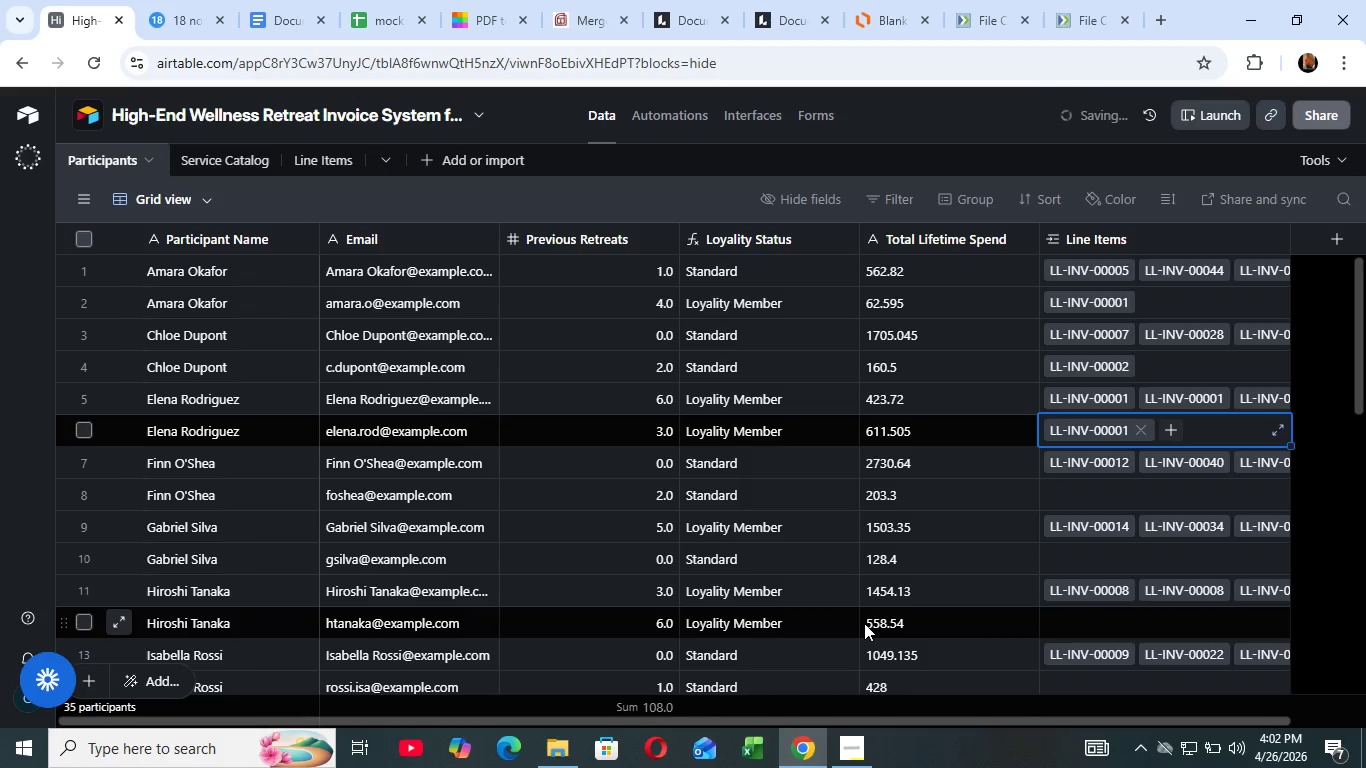 
left_click([864, 623])
 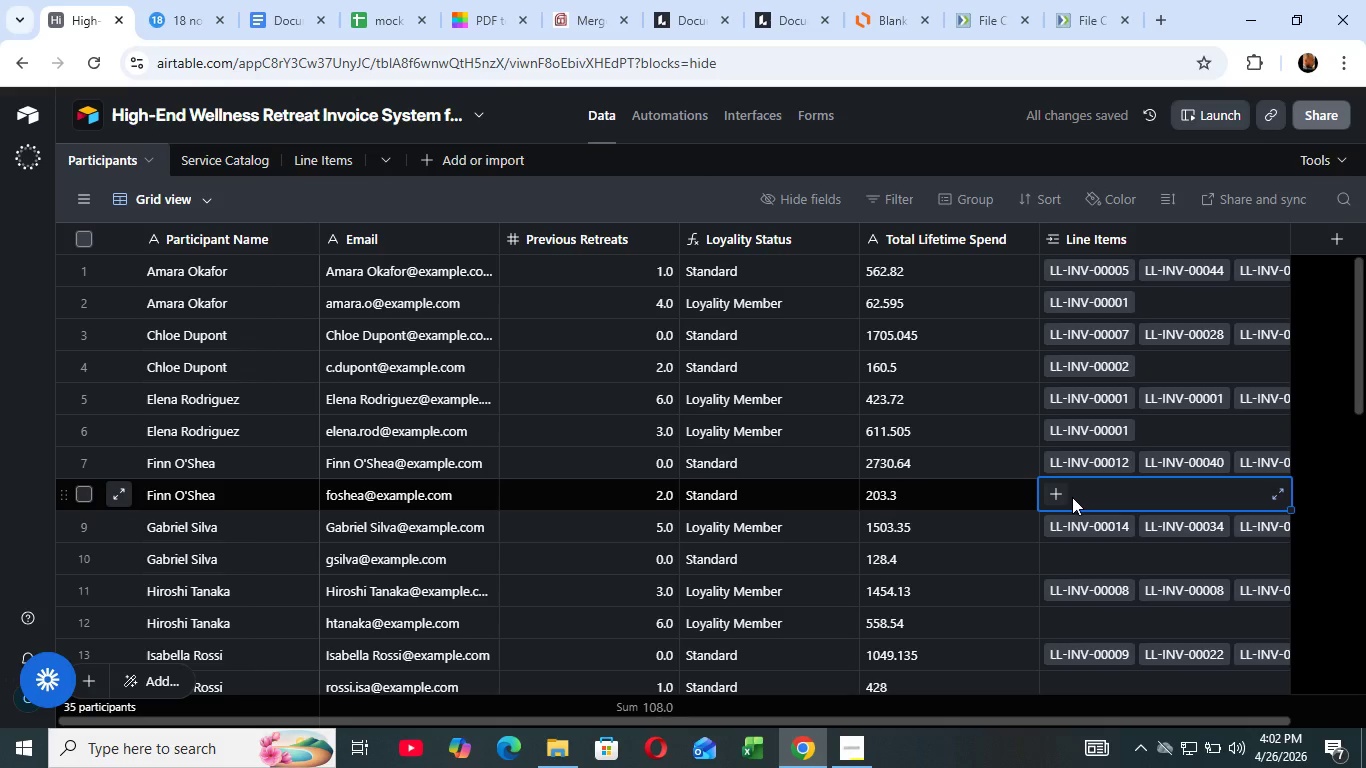 
left_click([1072, 497])
 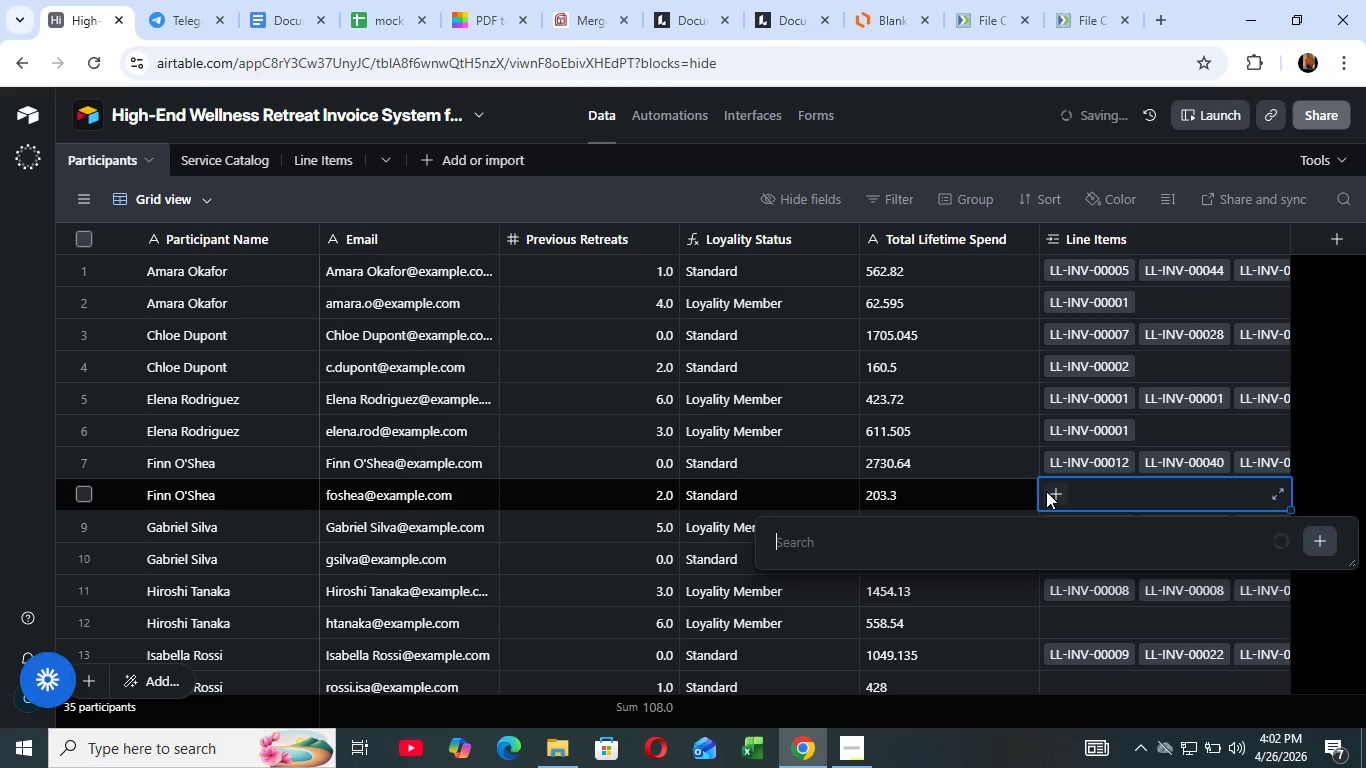 
left_click([1046, 491])
 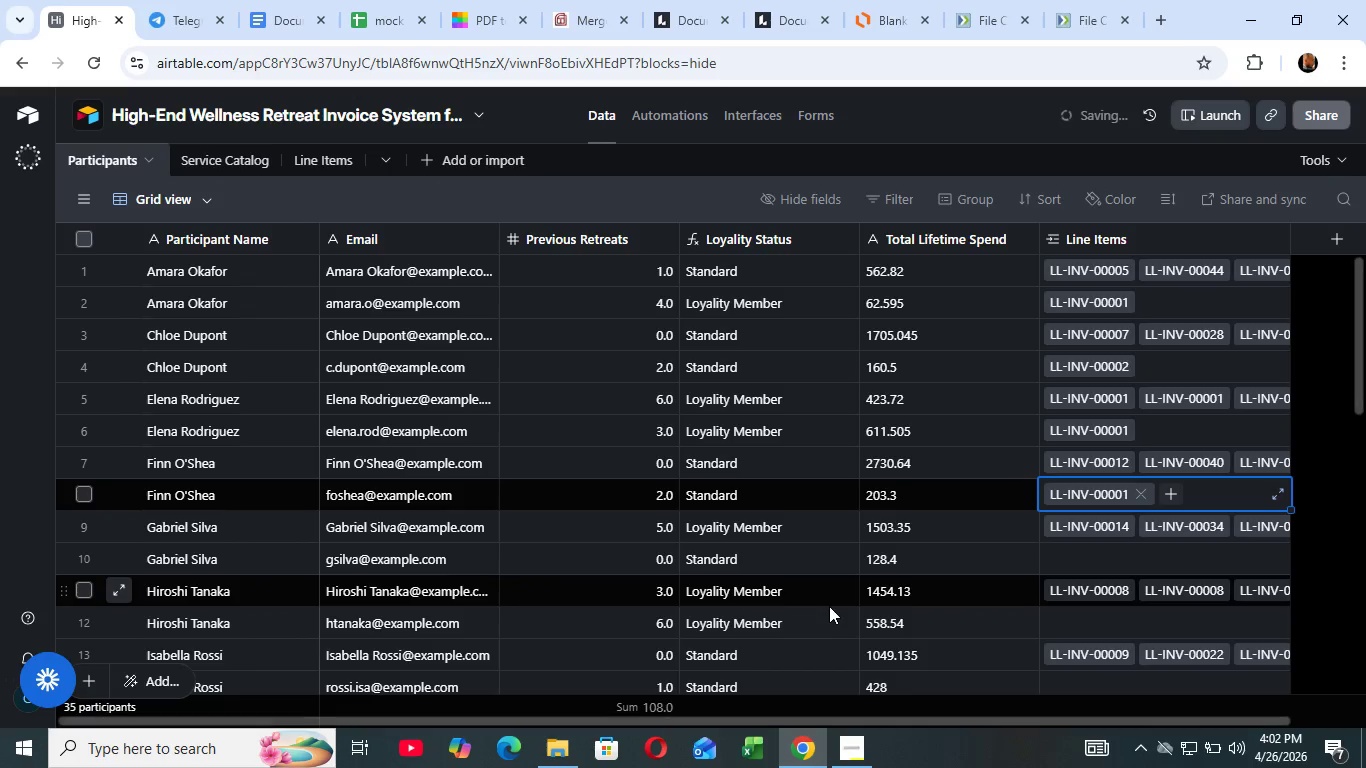 
left_click([829, 606])
 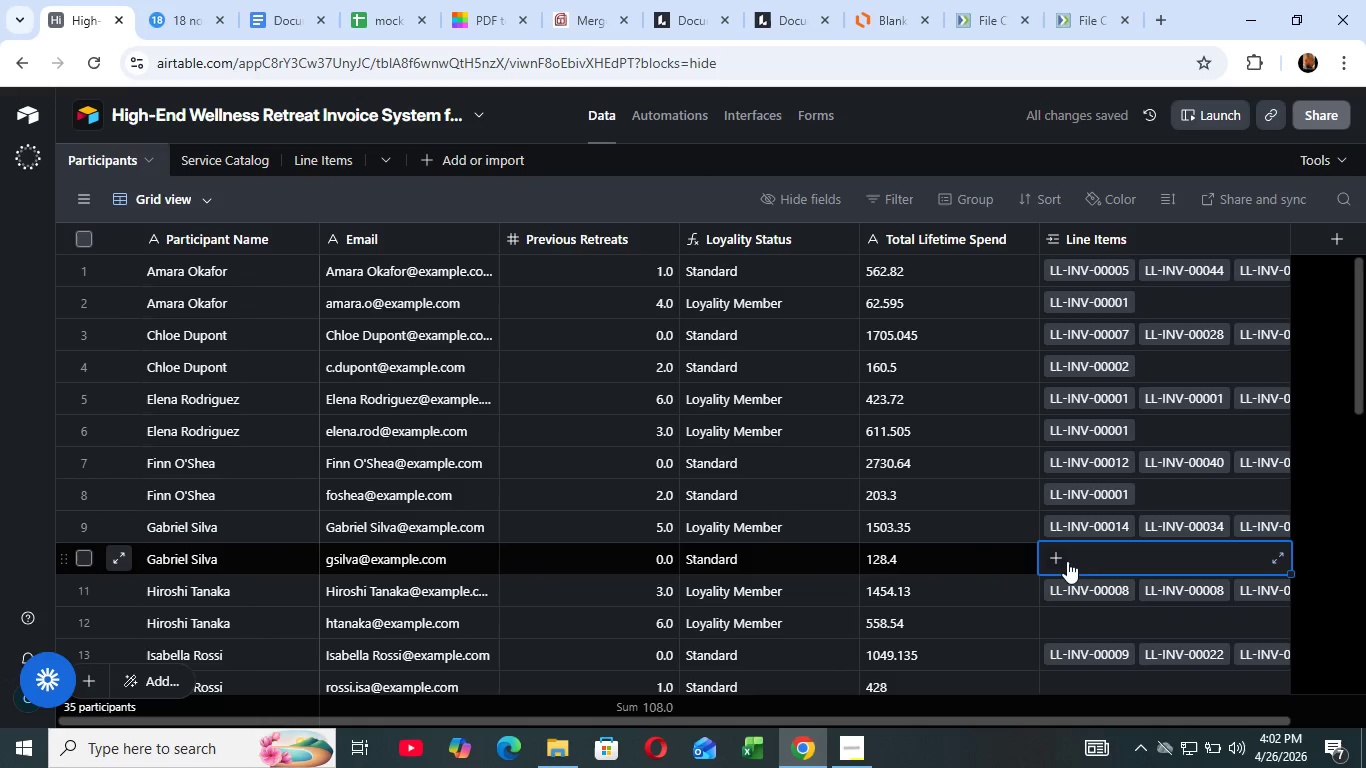 
left_click([1073, 560])
 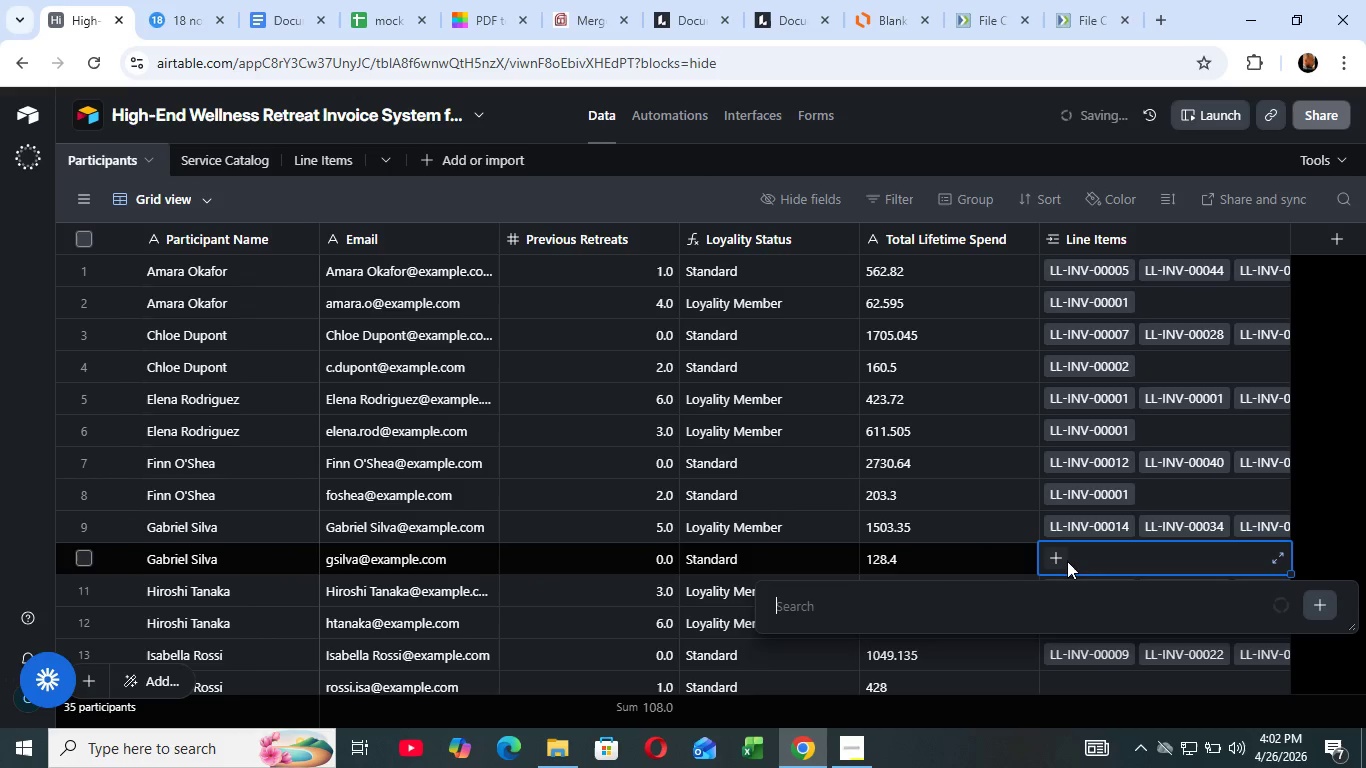 
left_click([1067, 561])
 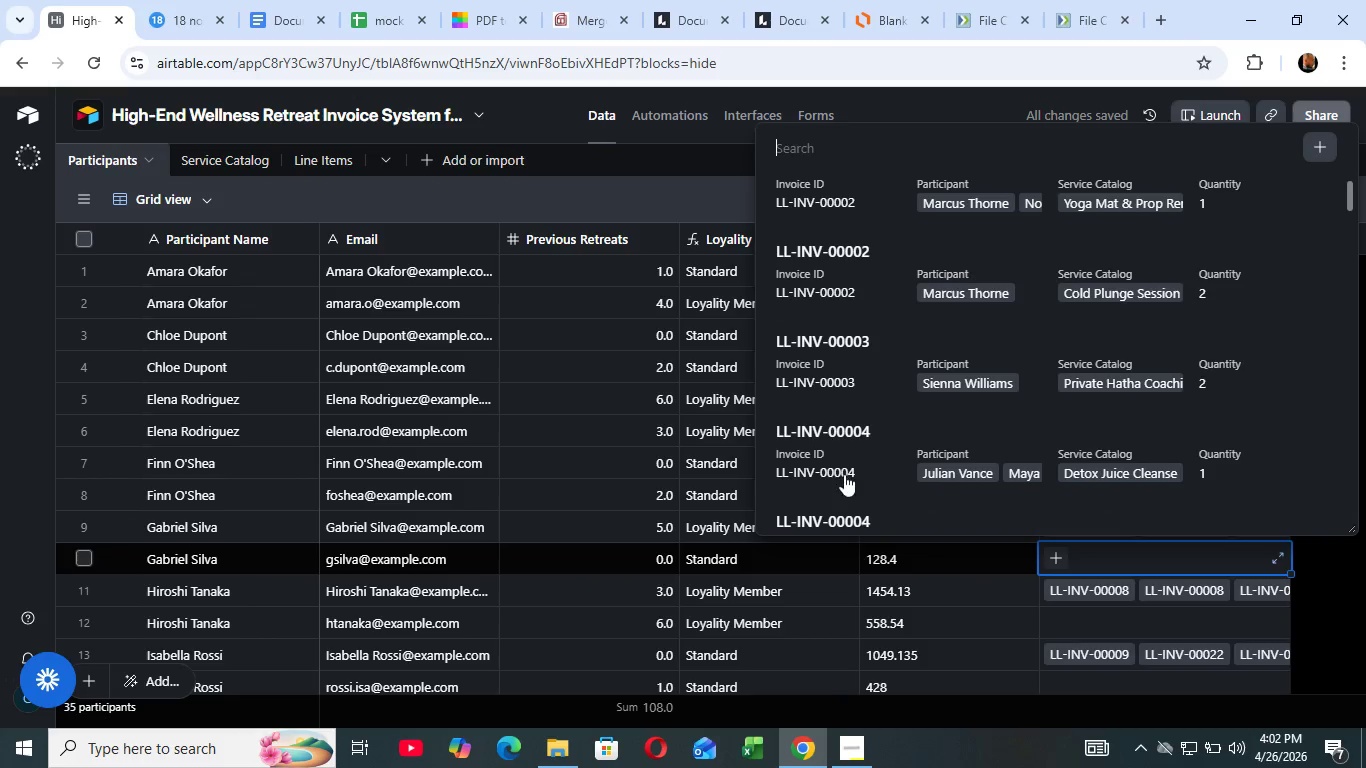 
scroll: coordinate [844, 474], scroll_direction: down, amount: 3.0
 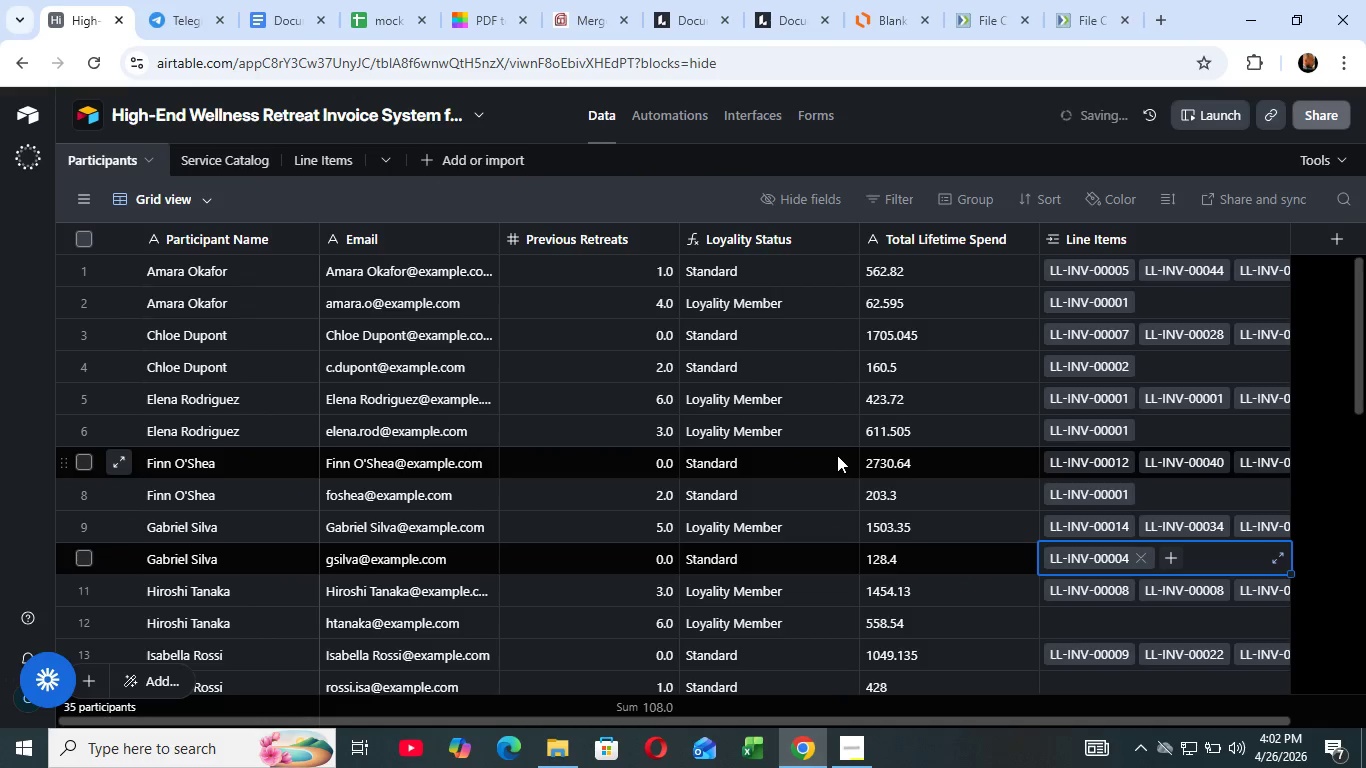 
left_click([837, 455])
 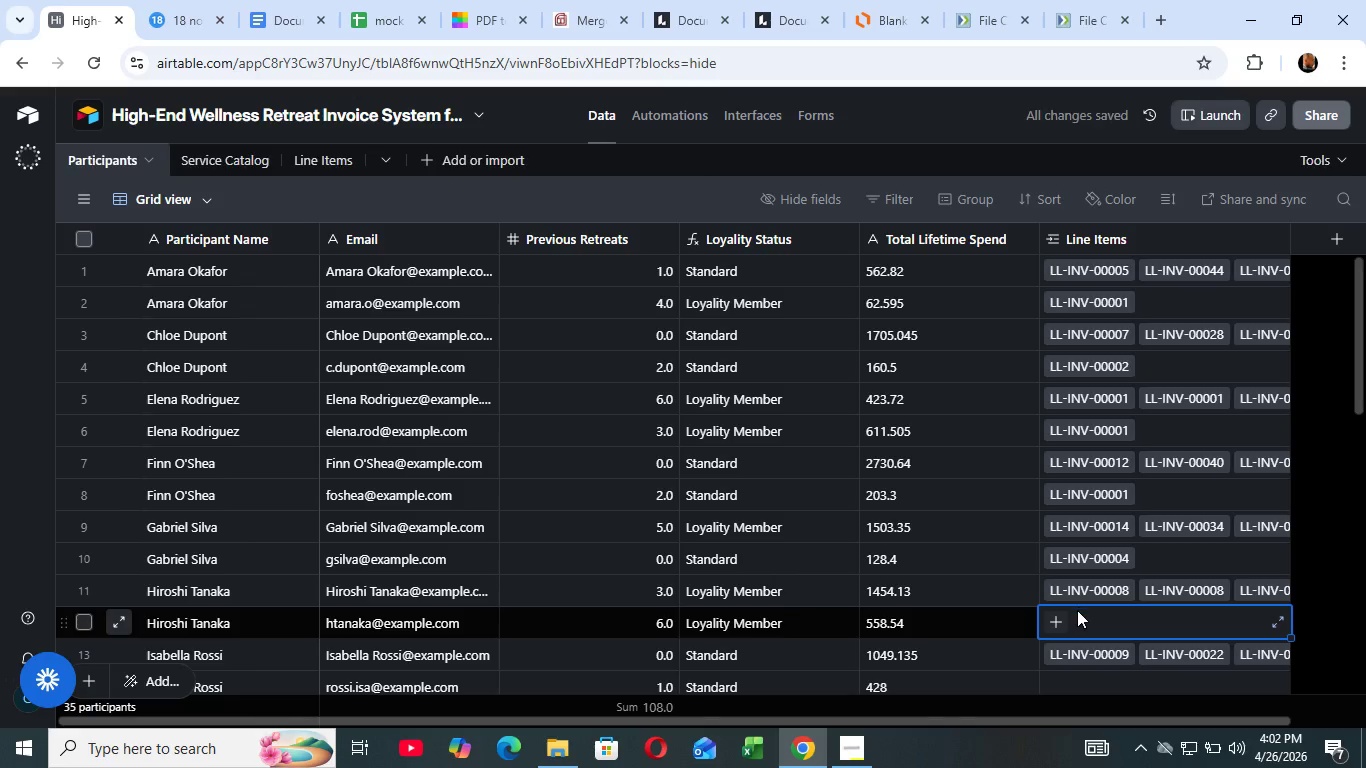 
left_click([1078, 607])
 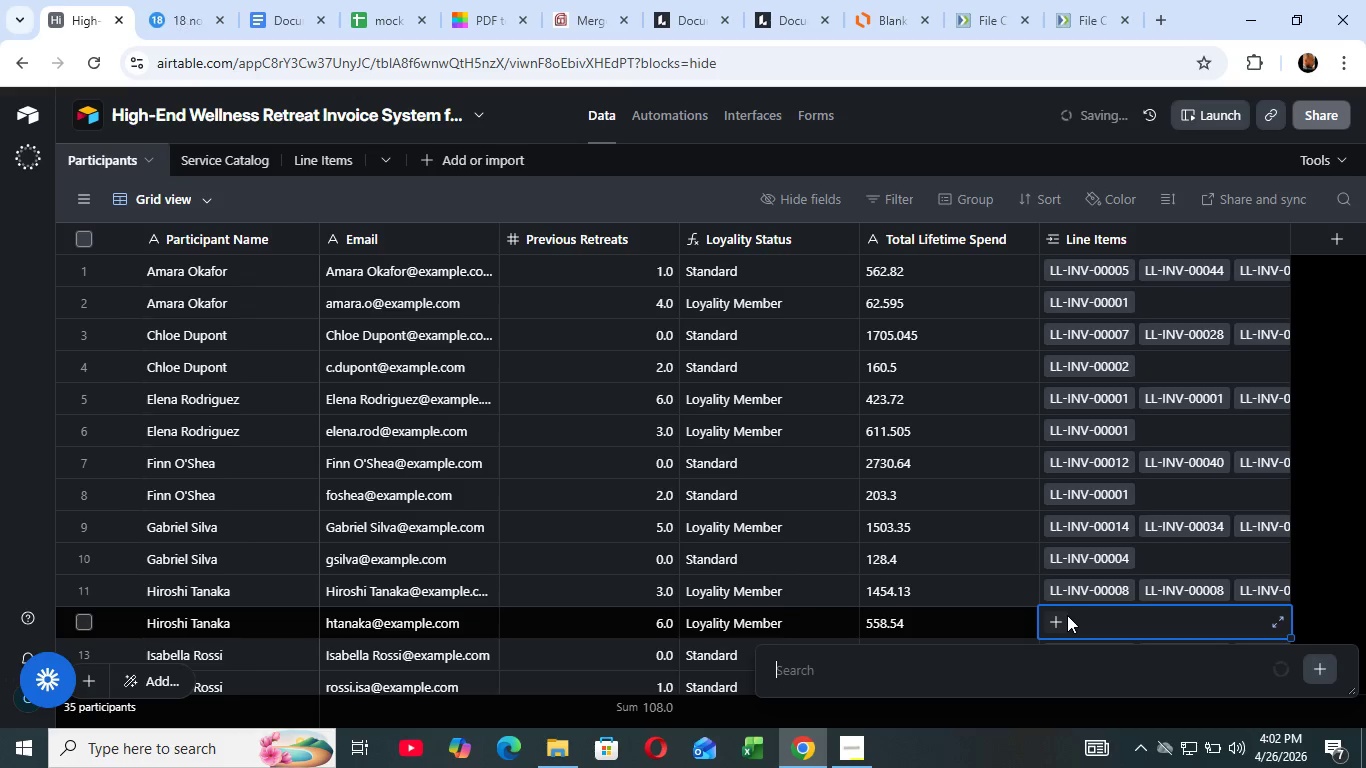 
left_click([1067, 615])
 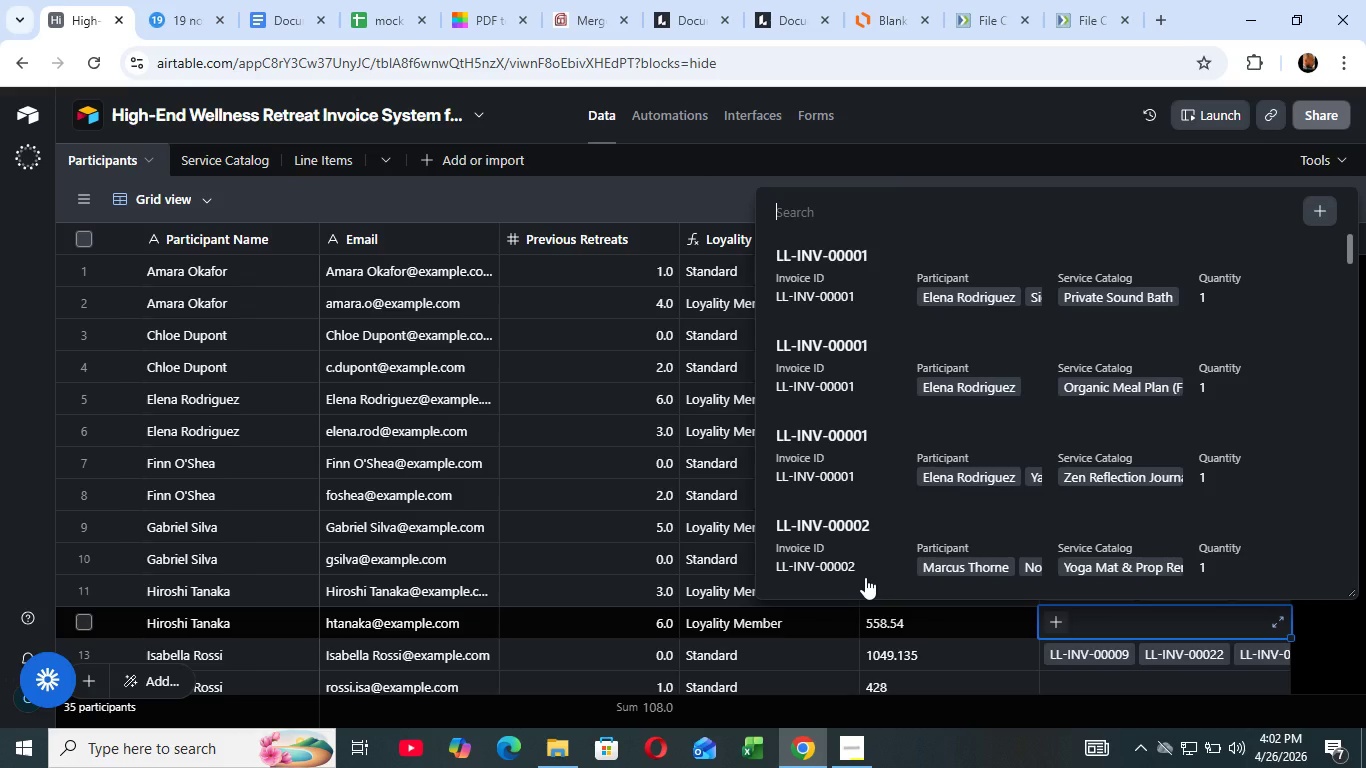 
wait(19.19)
 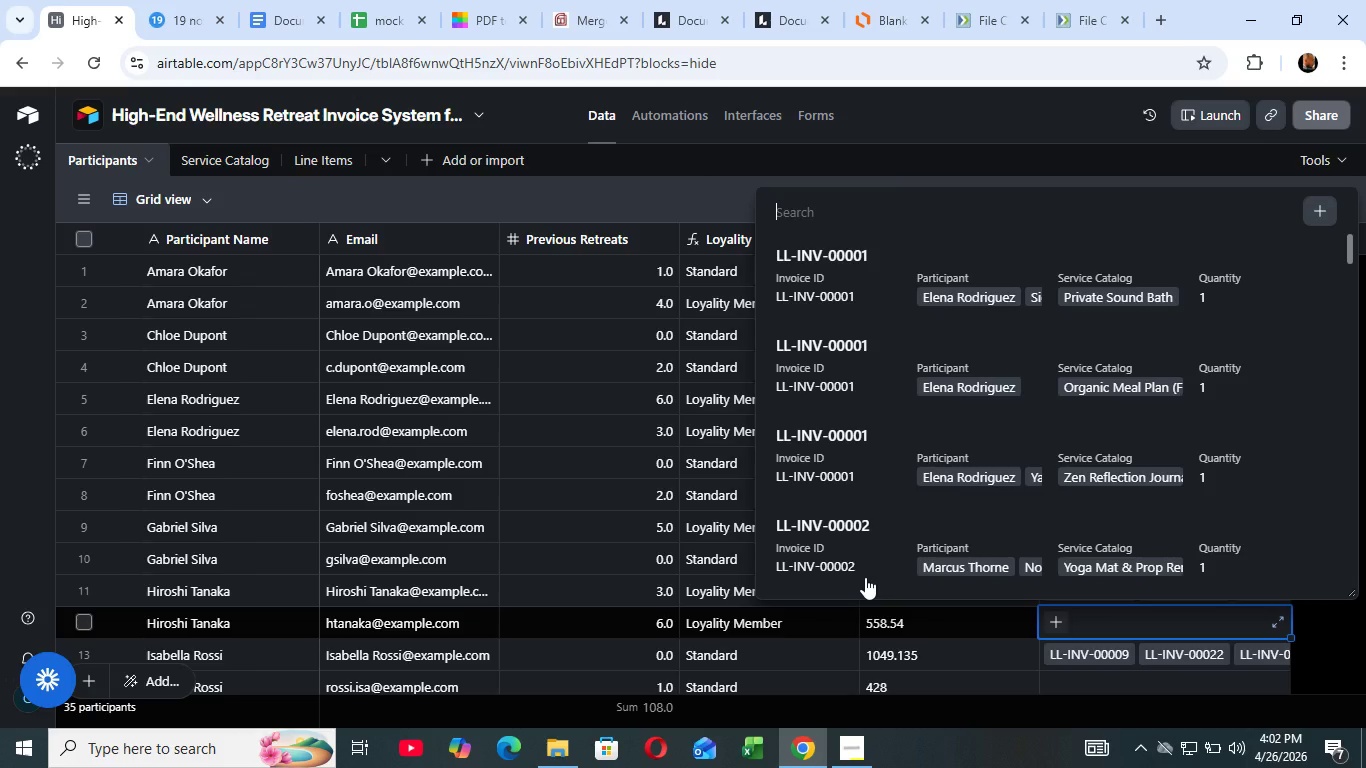 
scroll: coordinate [958, 525], scroll_direction: down, amount: 2.0
 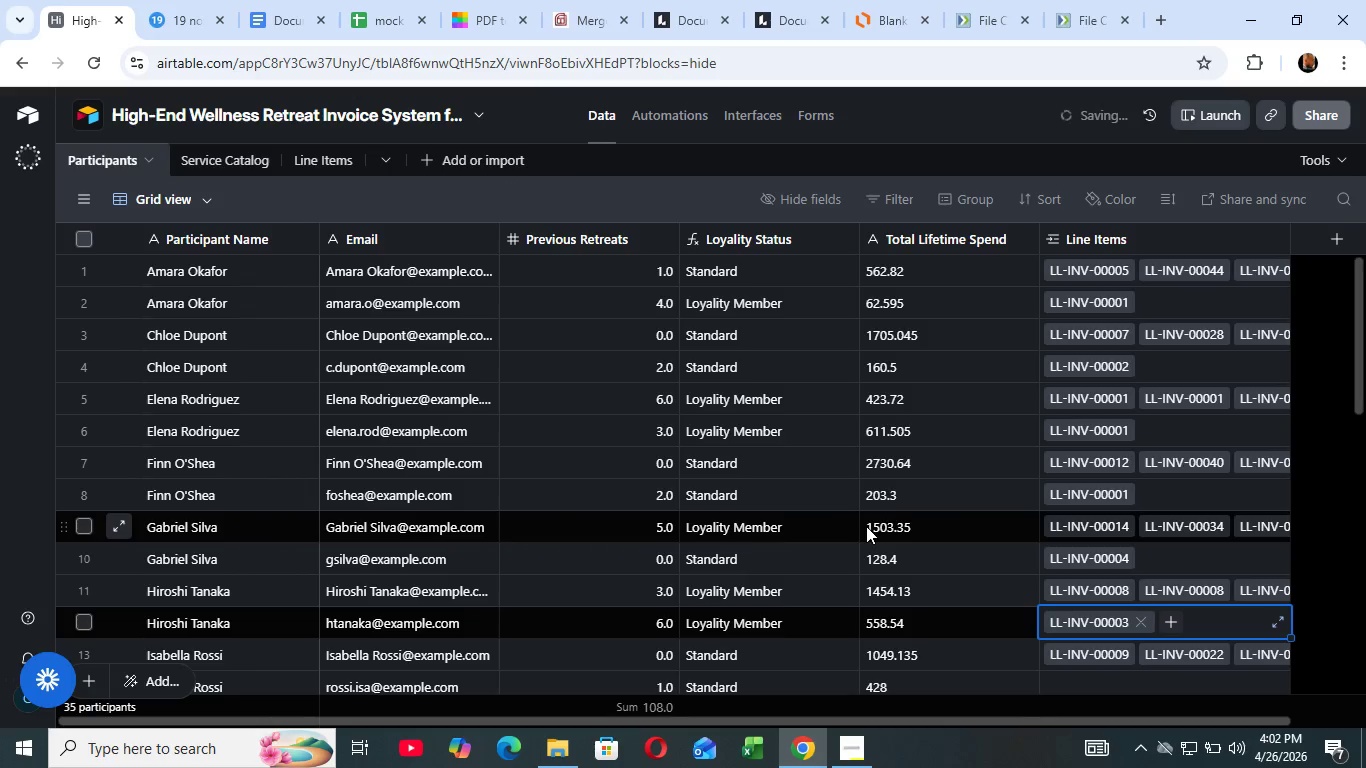 
left_click([866, 526])
 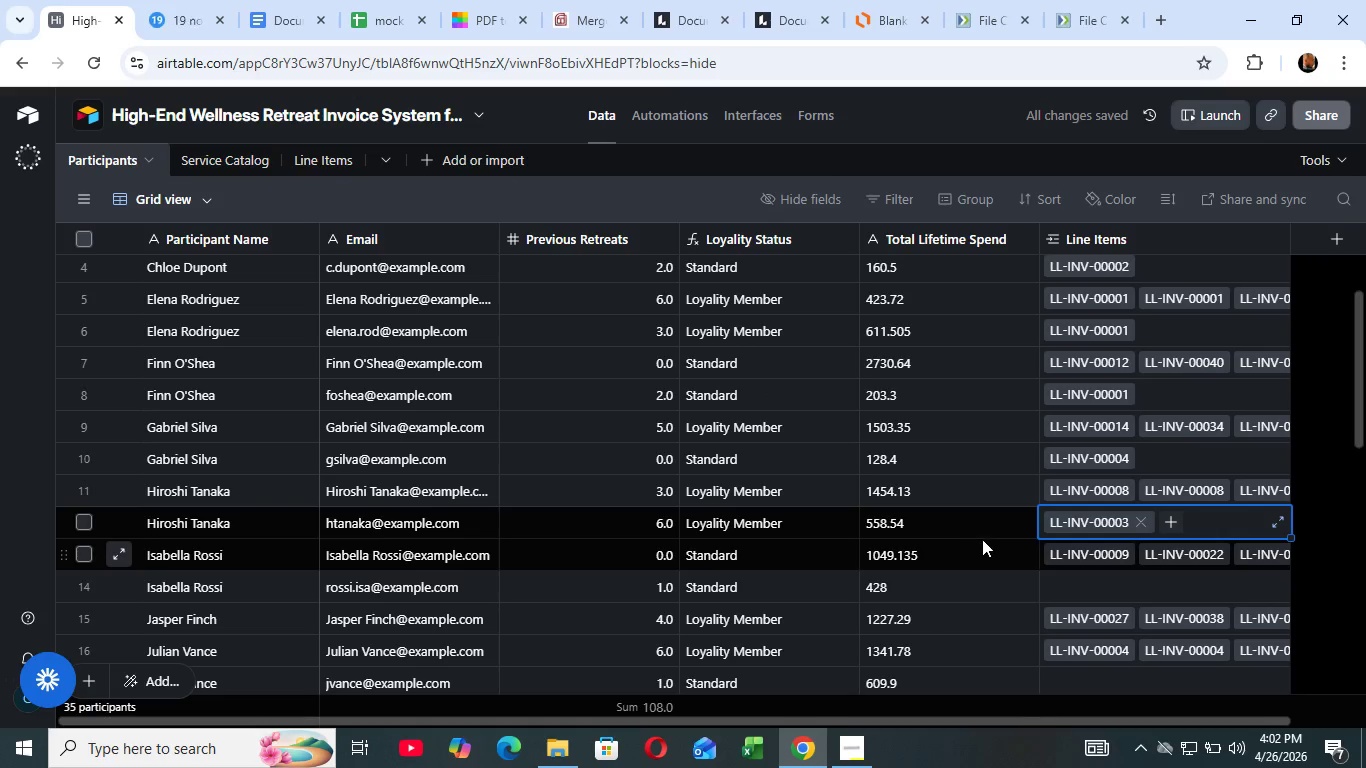 
scroll: coordinate [981, 542], scroll_direction: down, amount: 1.0
 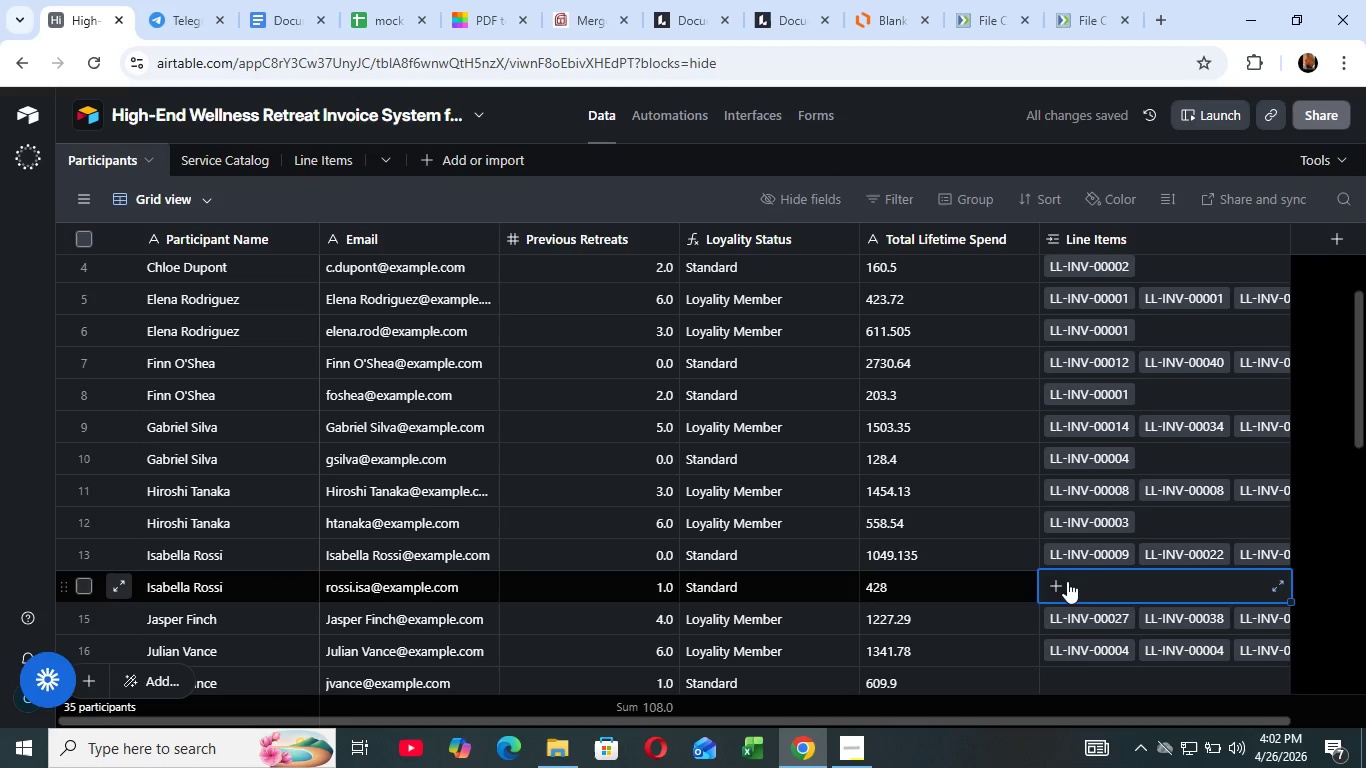 
left_click([1125, 578])
 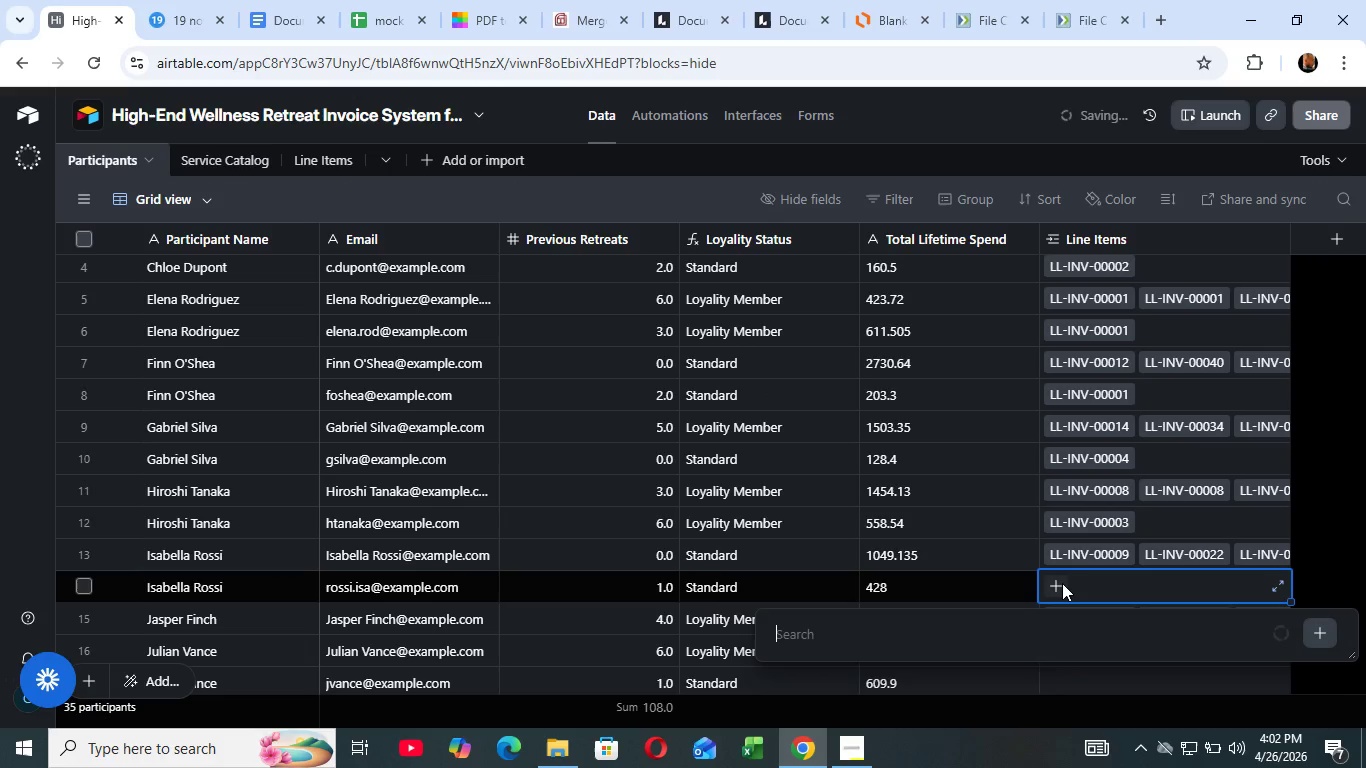 
left_click([1062, 583])
 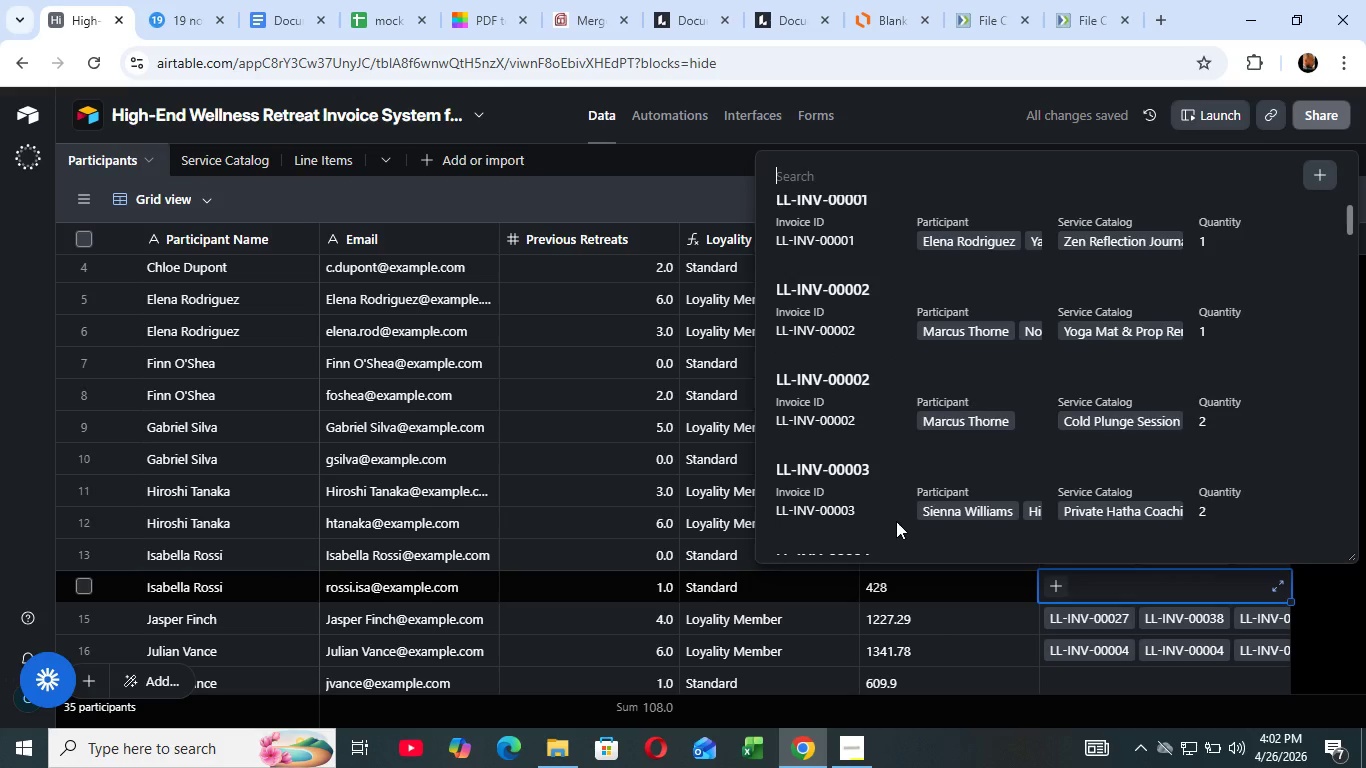 
scroll: coordinate [896, 521], scroll_direction: down, amount: 2.0
 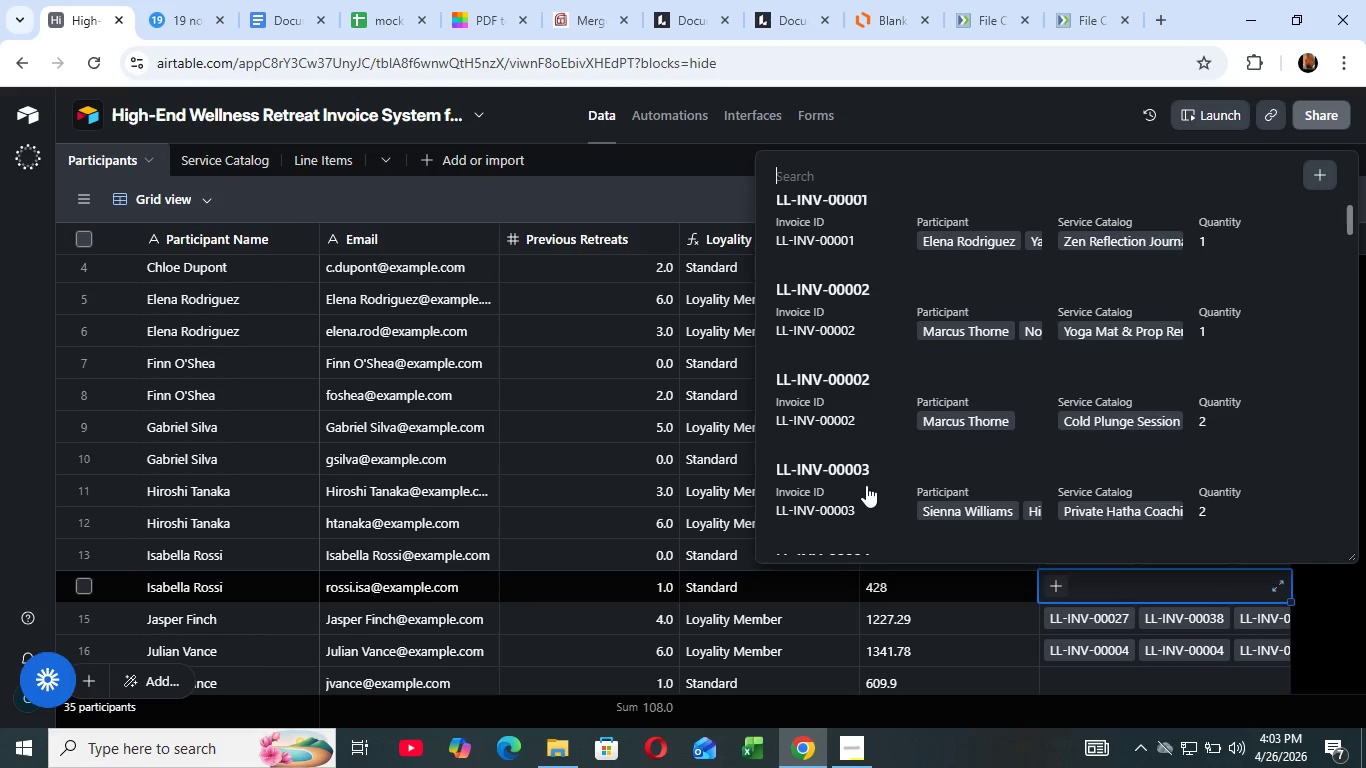 
wait(23.81)
 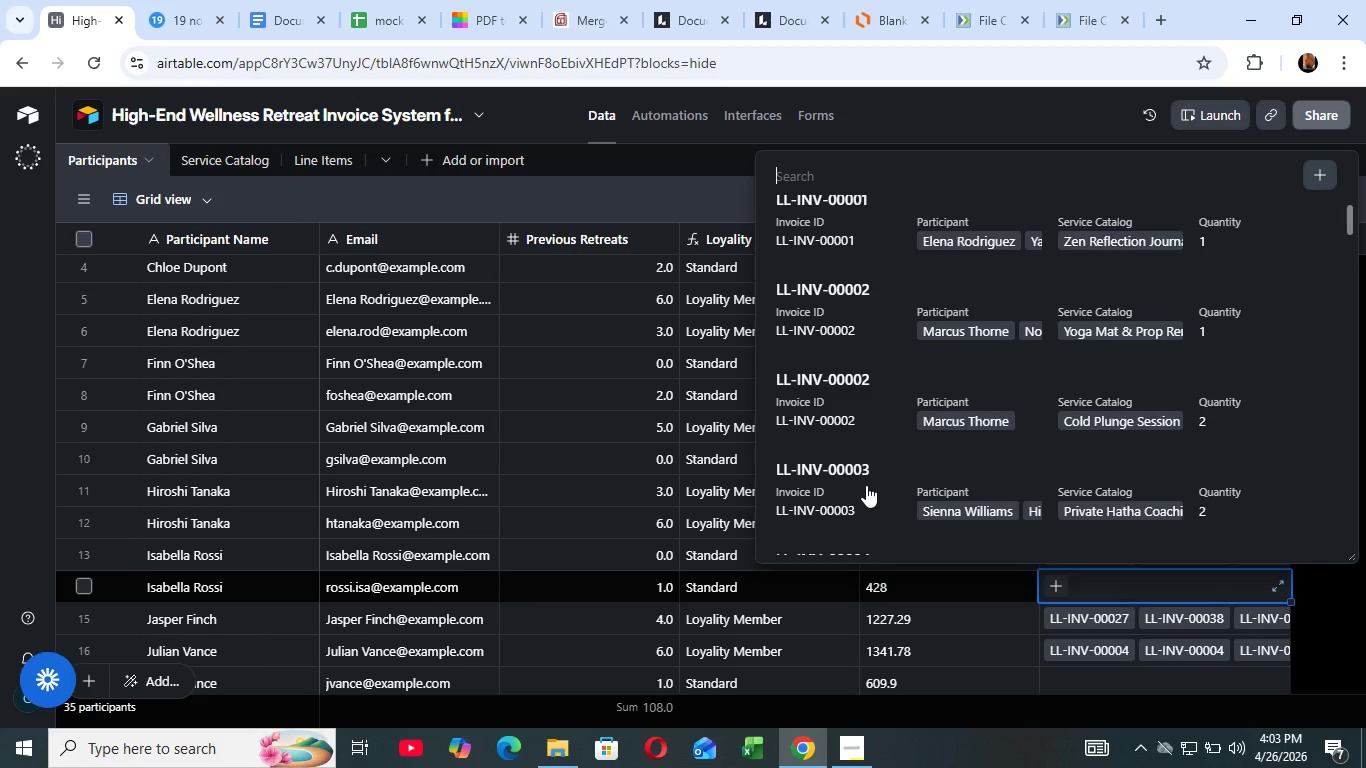 
left_click([839, 493])
 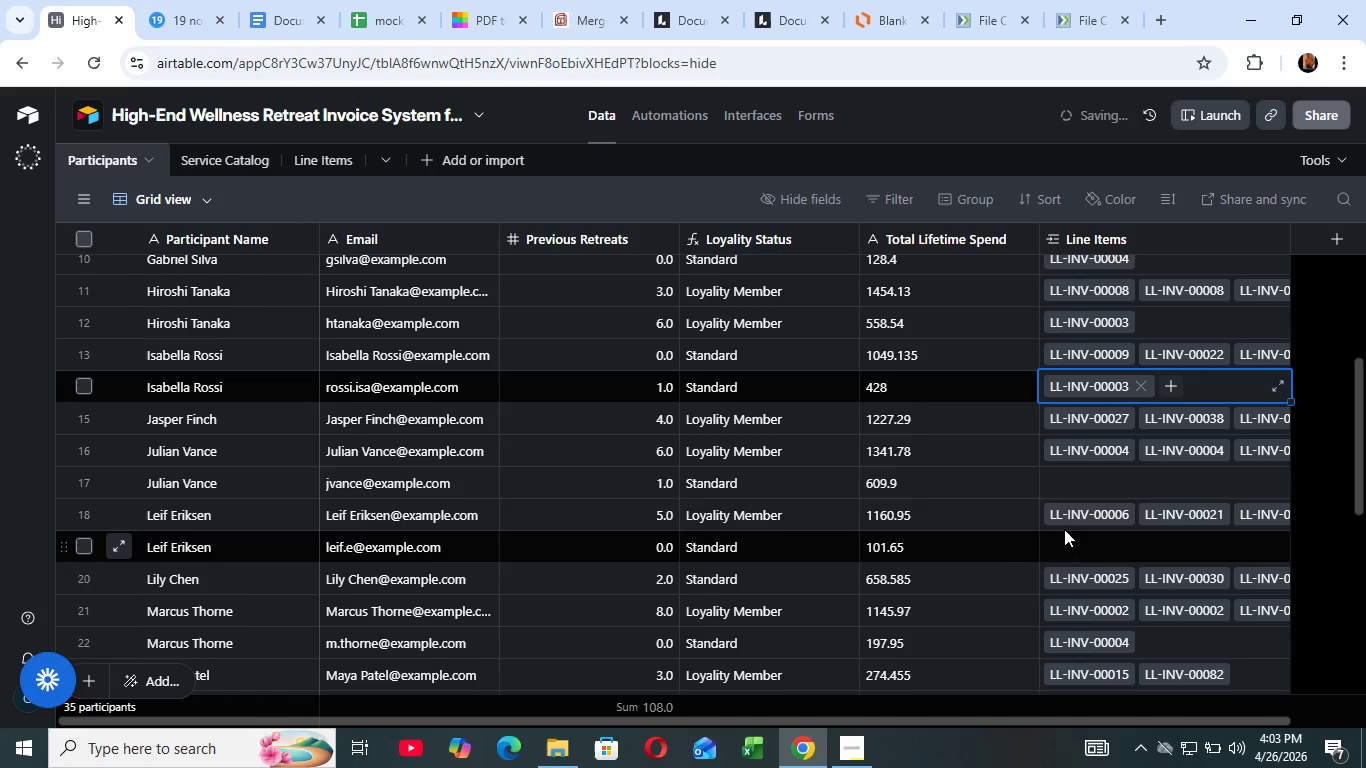 
scroll: coordinate [1059, 551], scroll_direction: down, amount: 2.0
 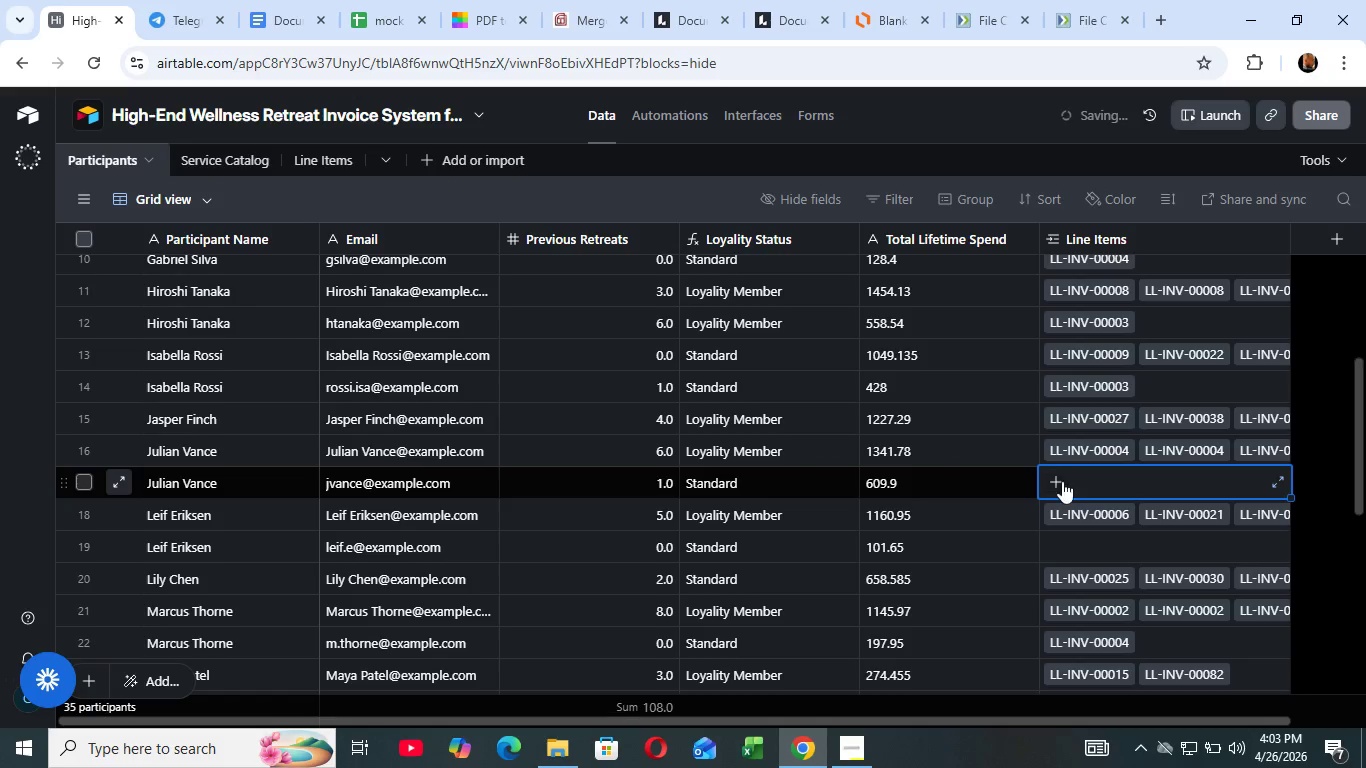 
left_click([1076, 479])
 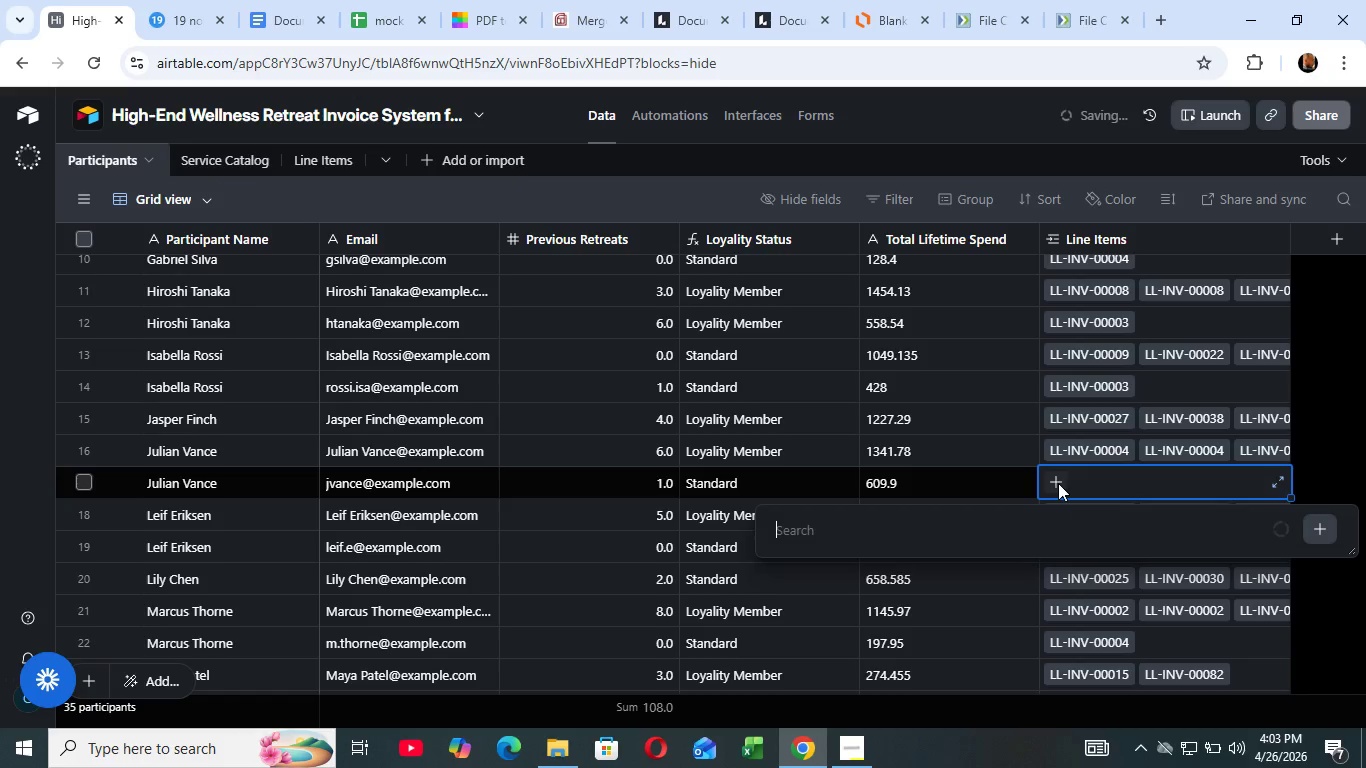 
left_click([1060, 483])
 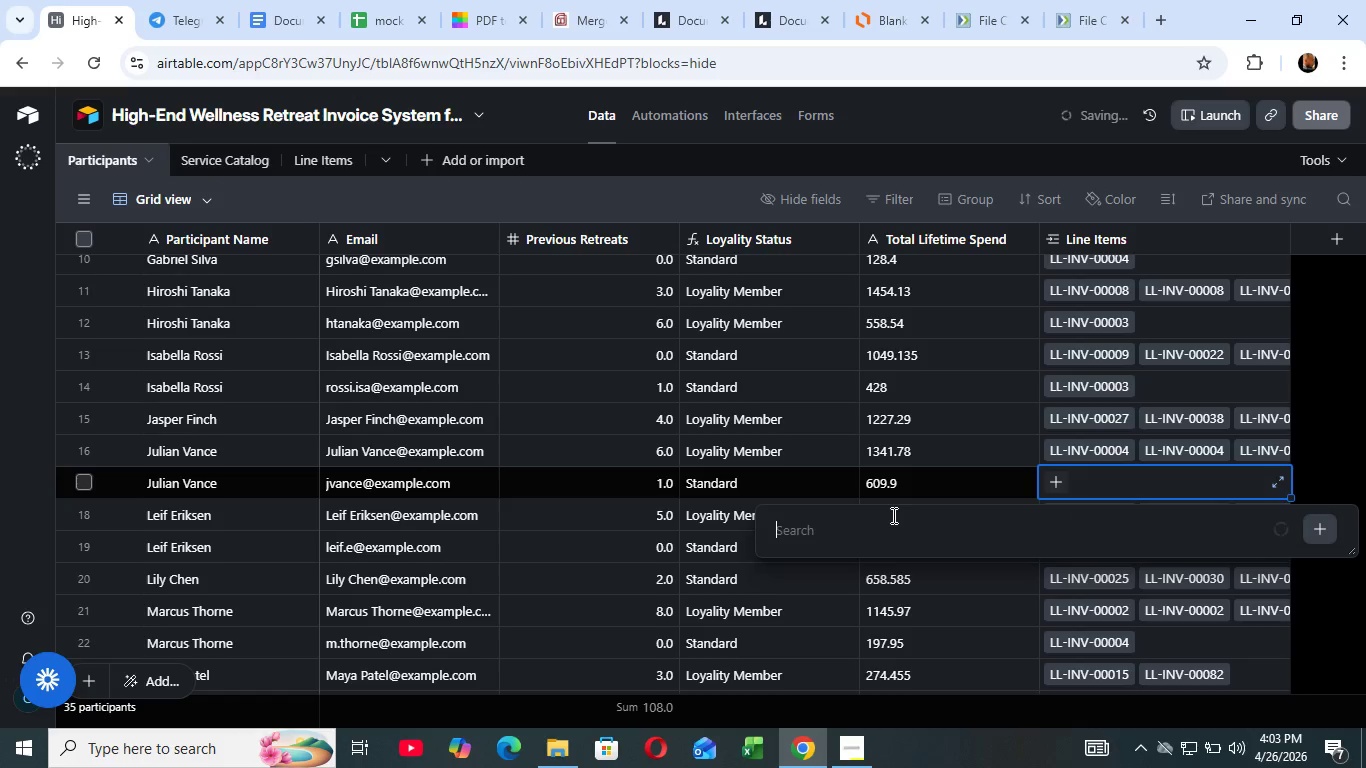 
mouse_move([921, 509])
 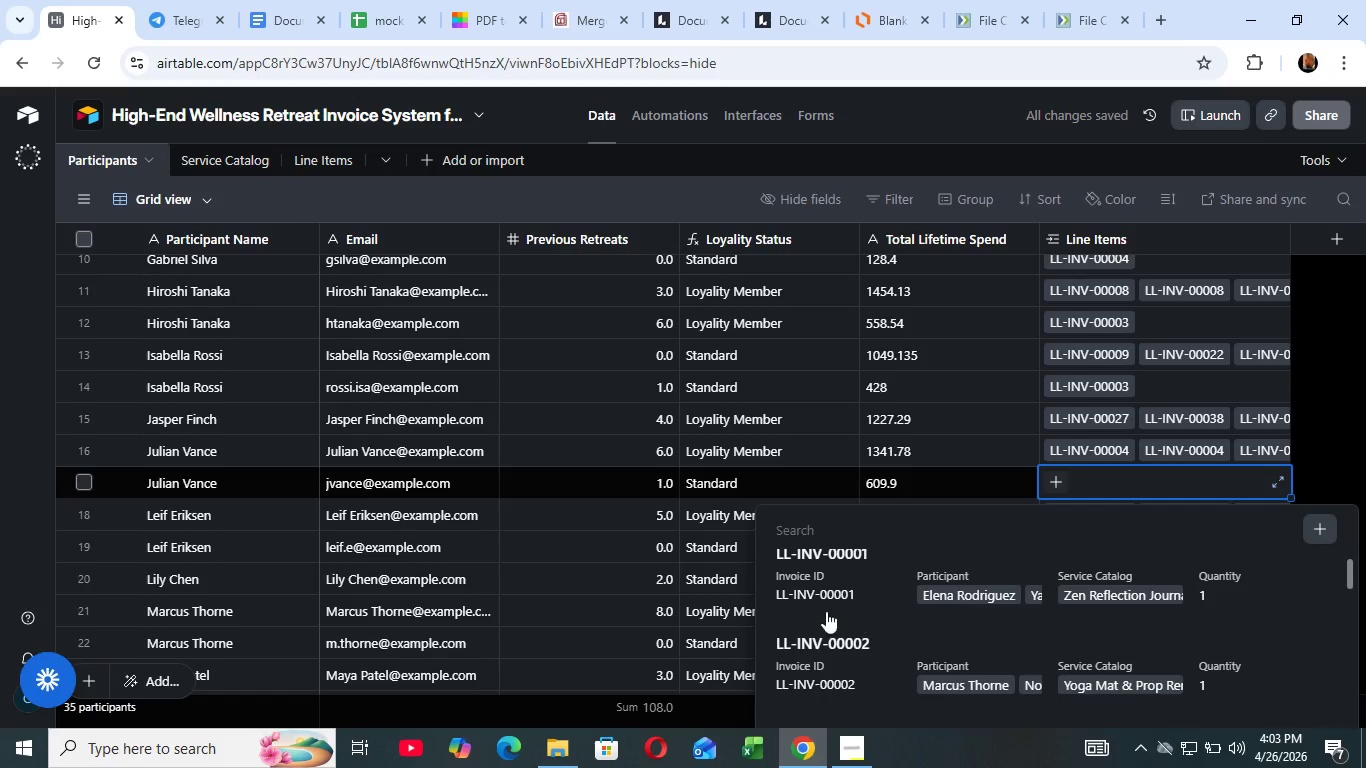 
scroll: coordinate [920, 592], scroll_direction: down, amount: 2.0
 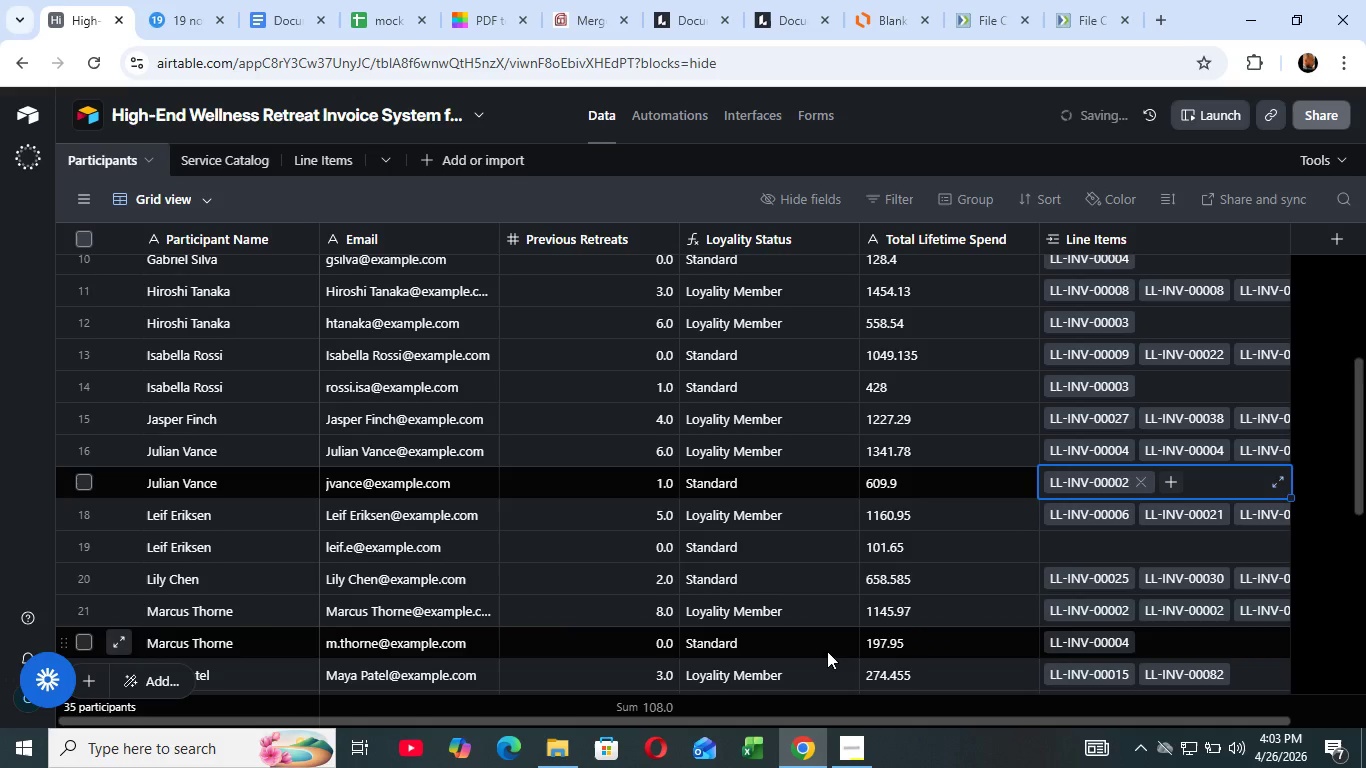 
left_click([827, 653])
 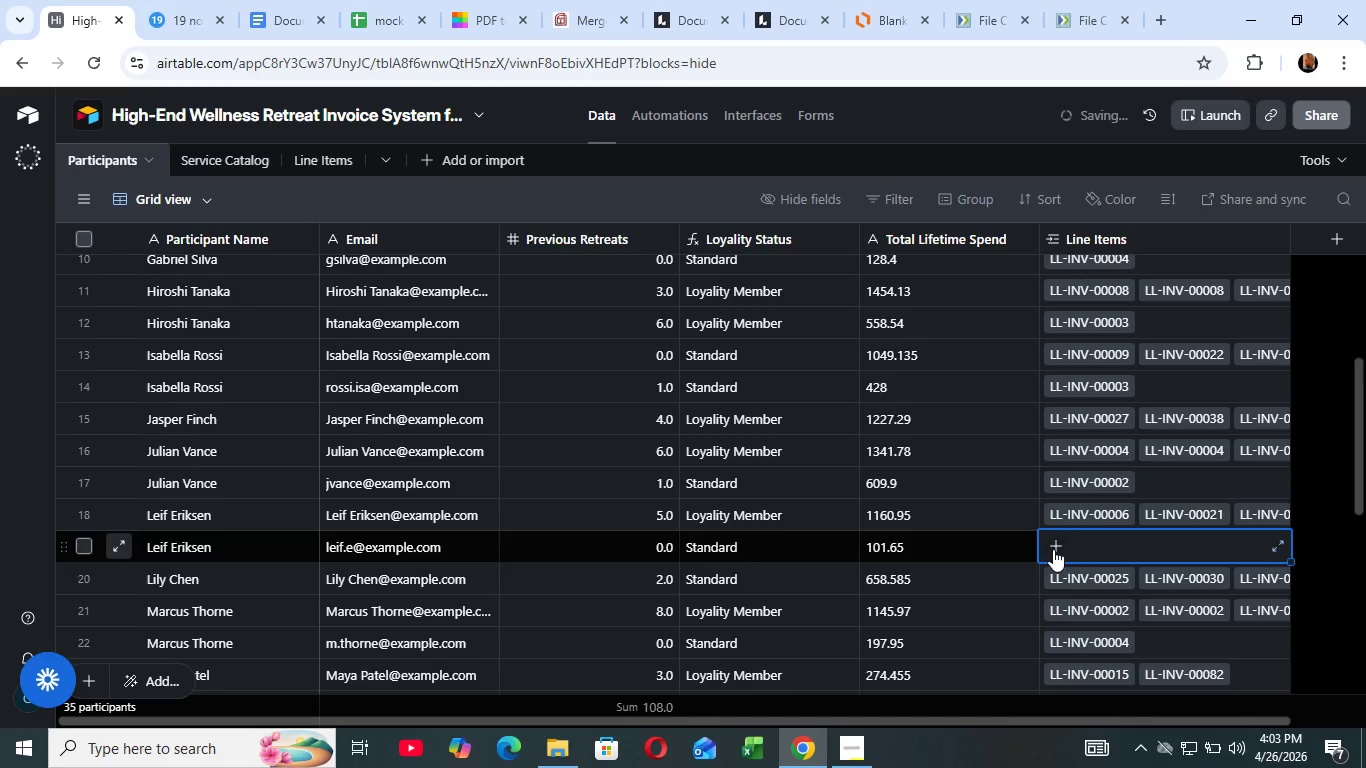 
left_click([1107, 536])
 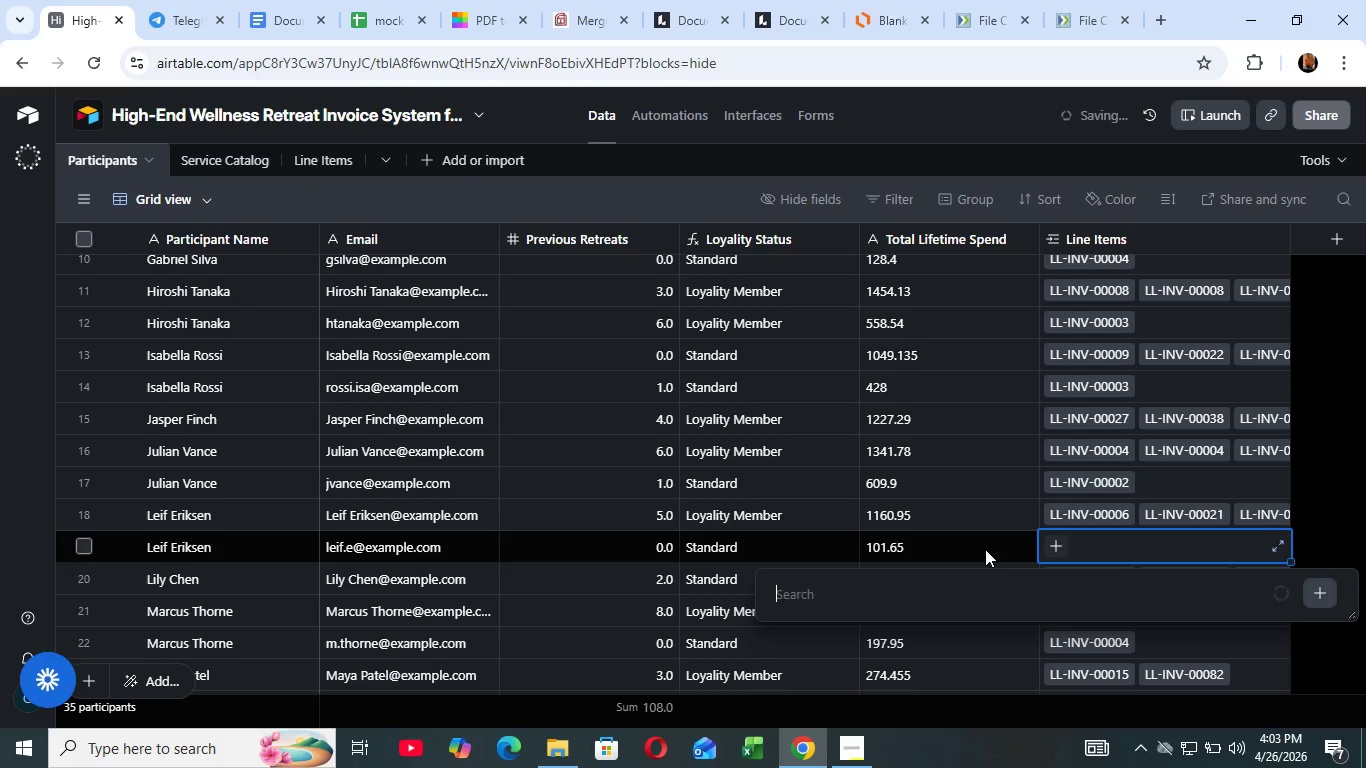 
left_click([1053, 549])
 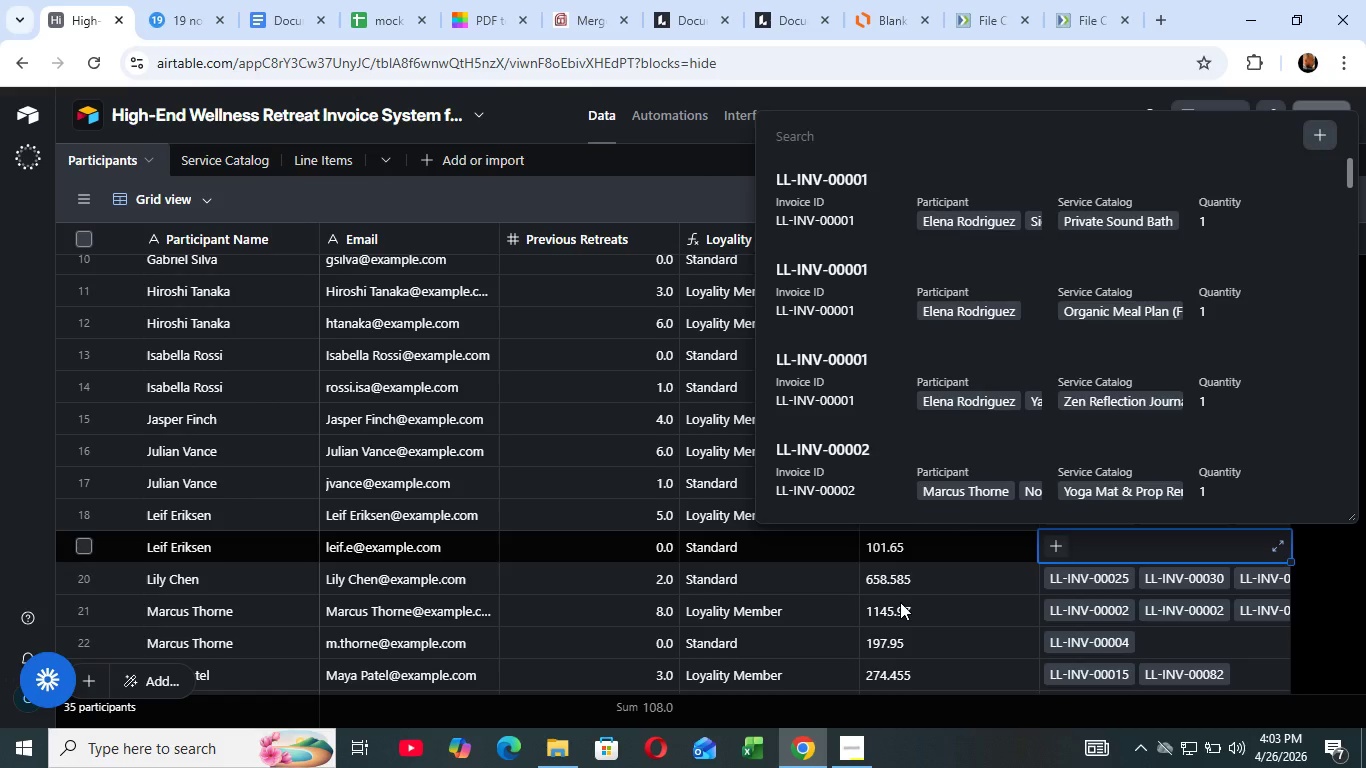 
wait(10.0)
 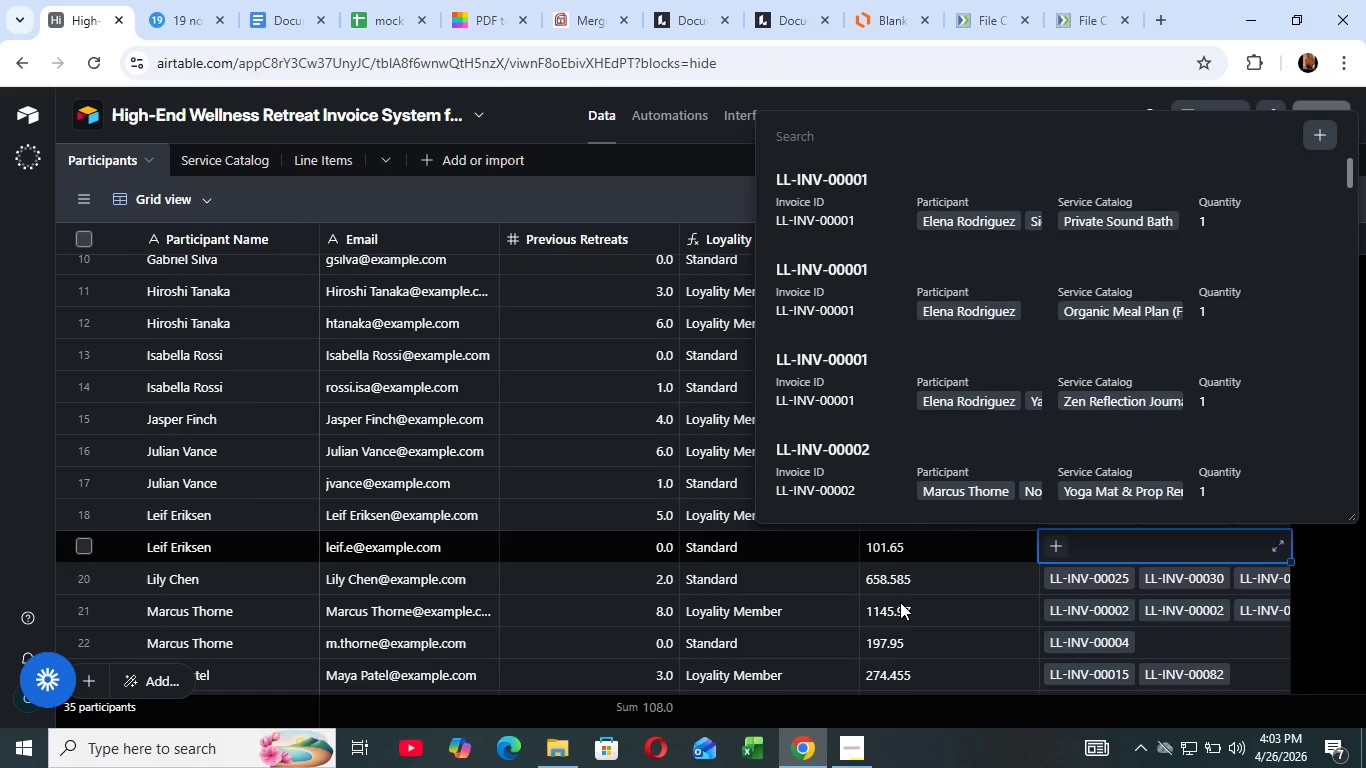 
scroll: coordinate [842, 479], scroll_direction: down, amount: 5.0
 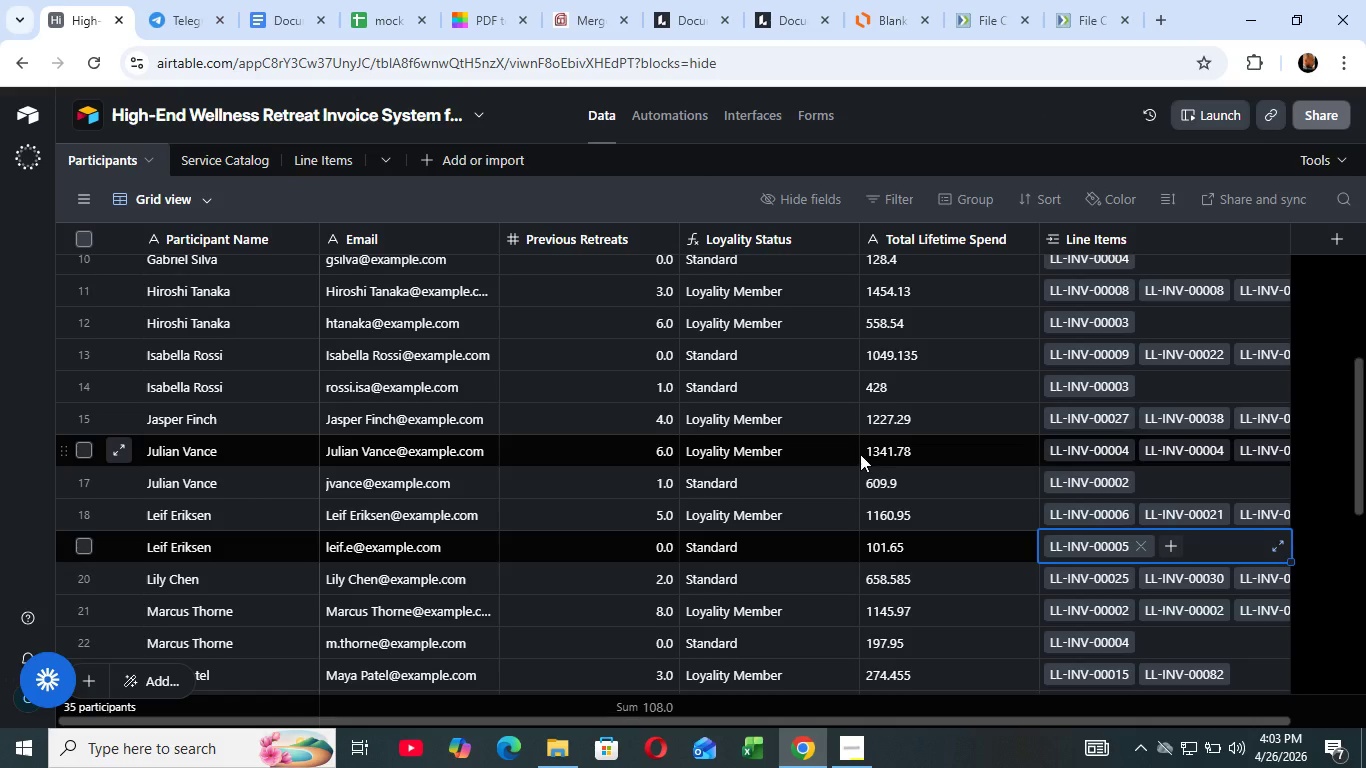 
wait(12.7)
 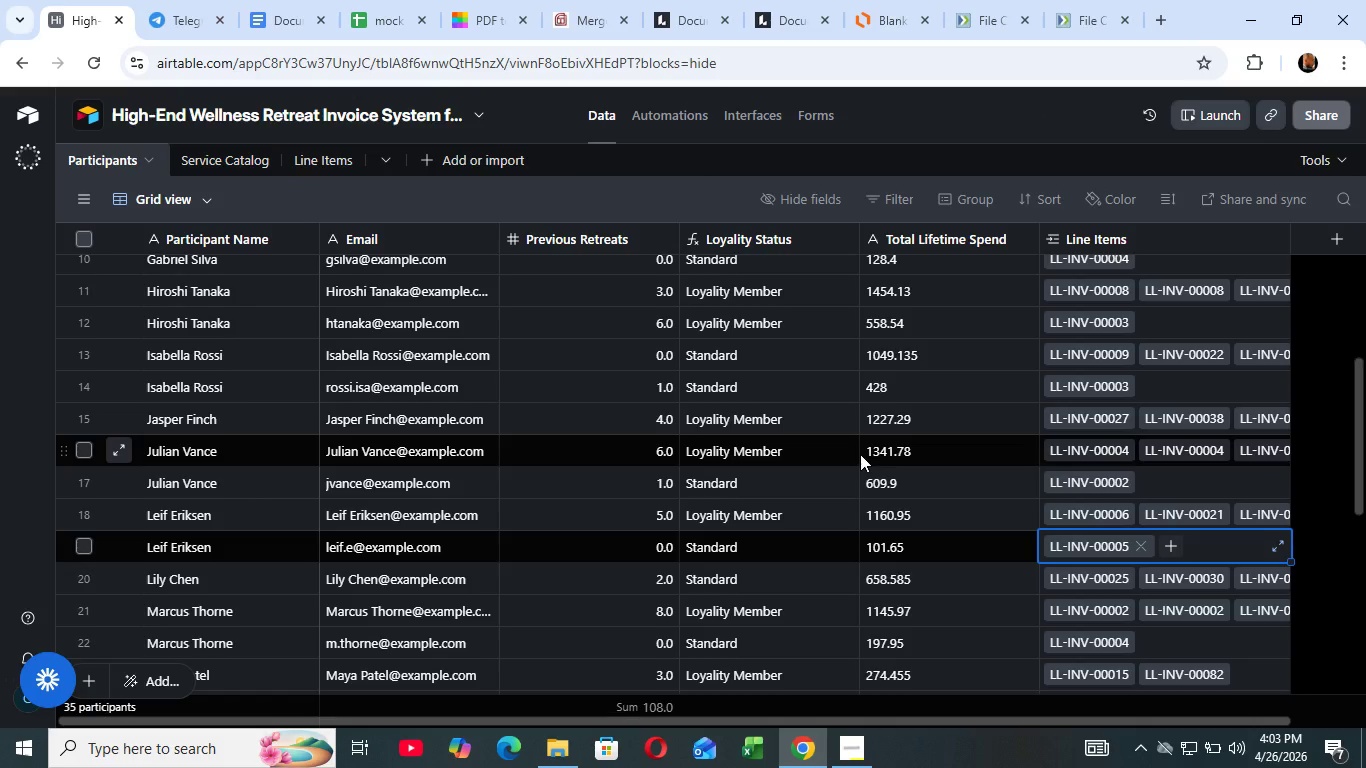 
scroll: coordinate [1120, 521], scroll_direction: down, amount: 2.0
 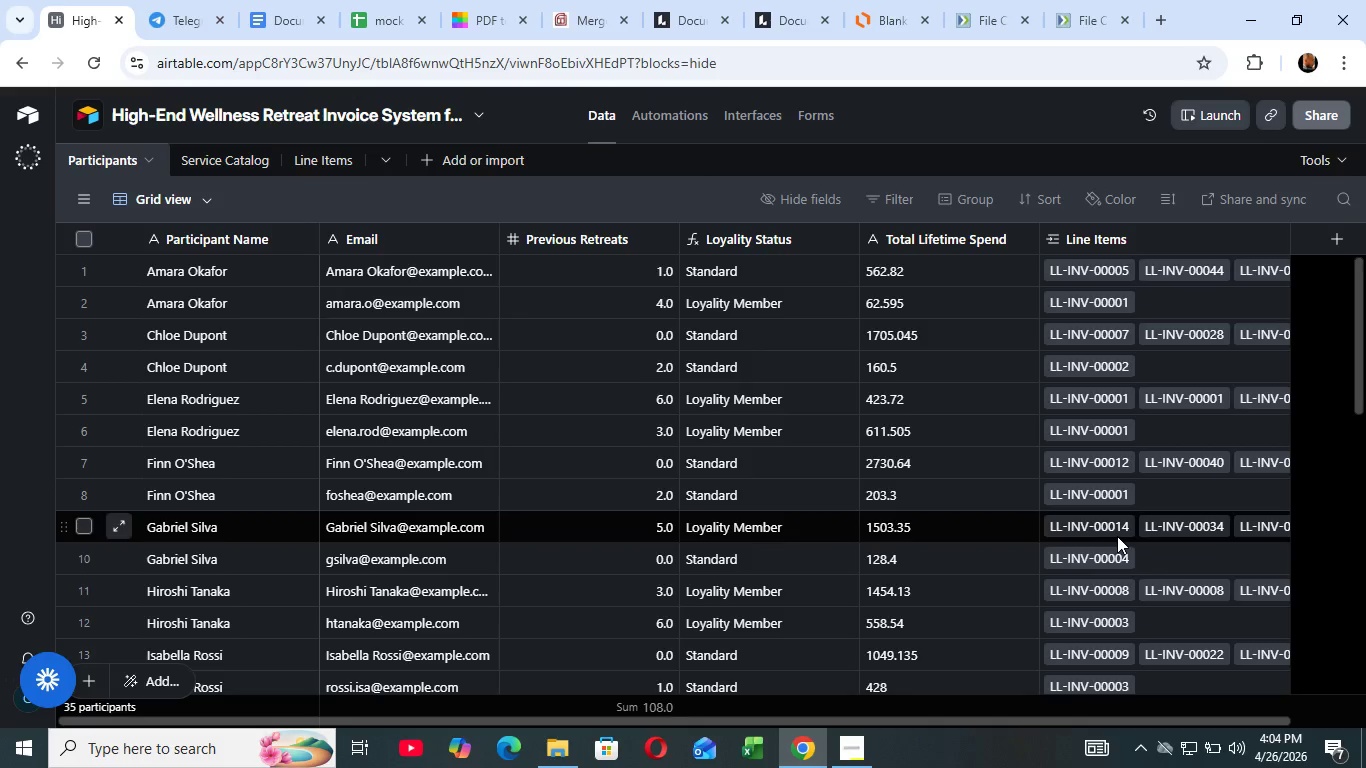 
scroll: coordinate [1117, 536], scroll_direction: up, amount: 5.0
 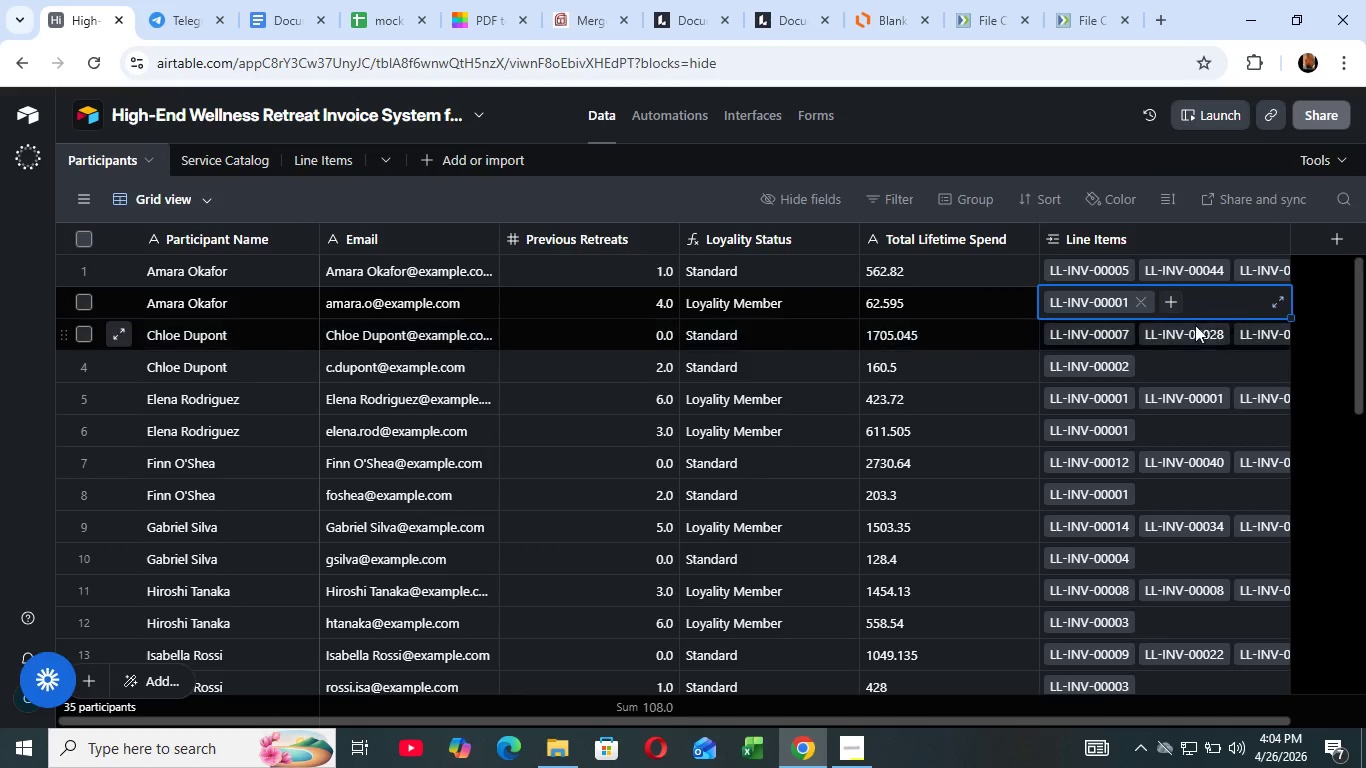 
left_click([1259, 306])
 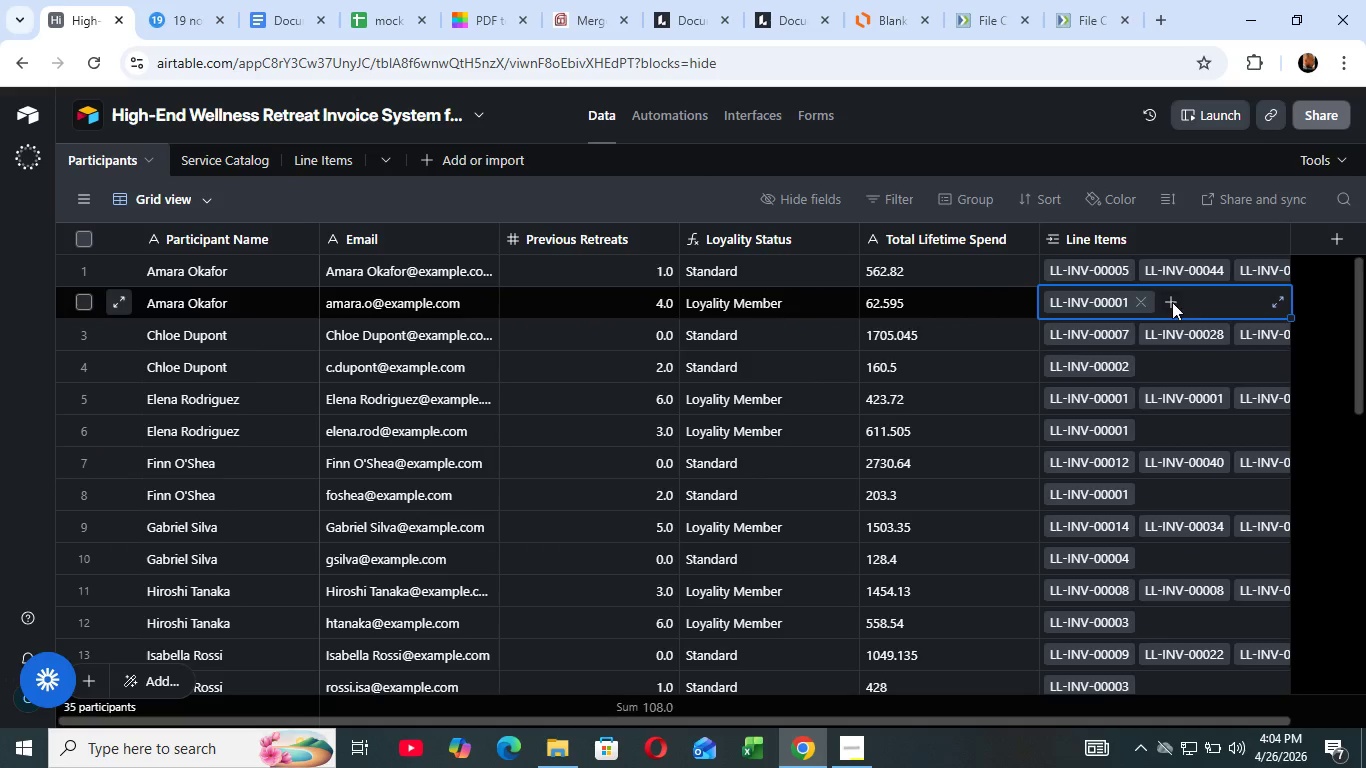 
left_click([1172, 302])
 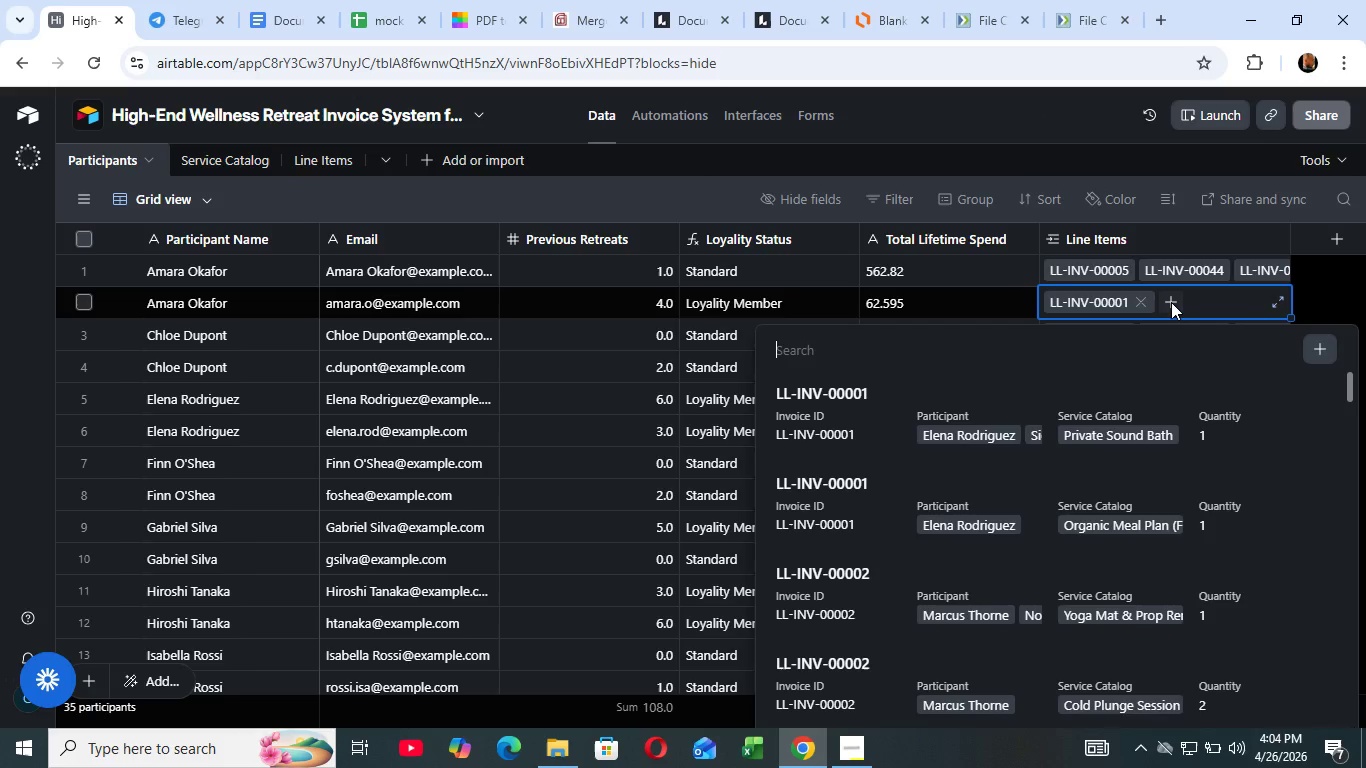 
wait(14.94)
 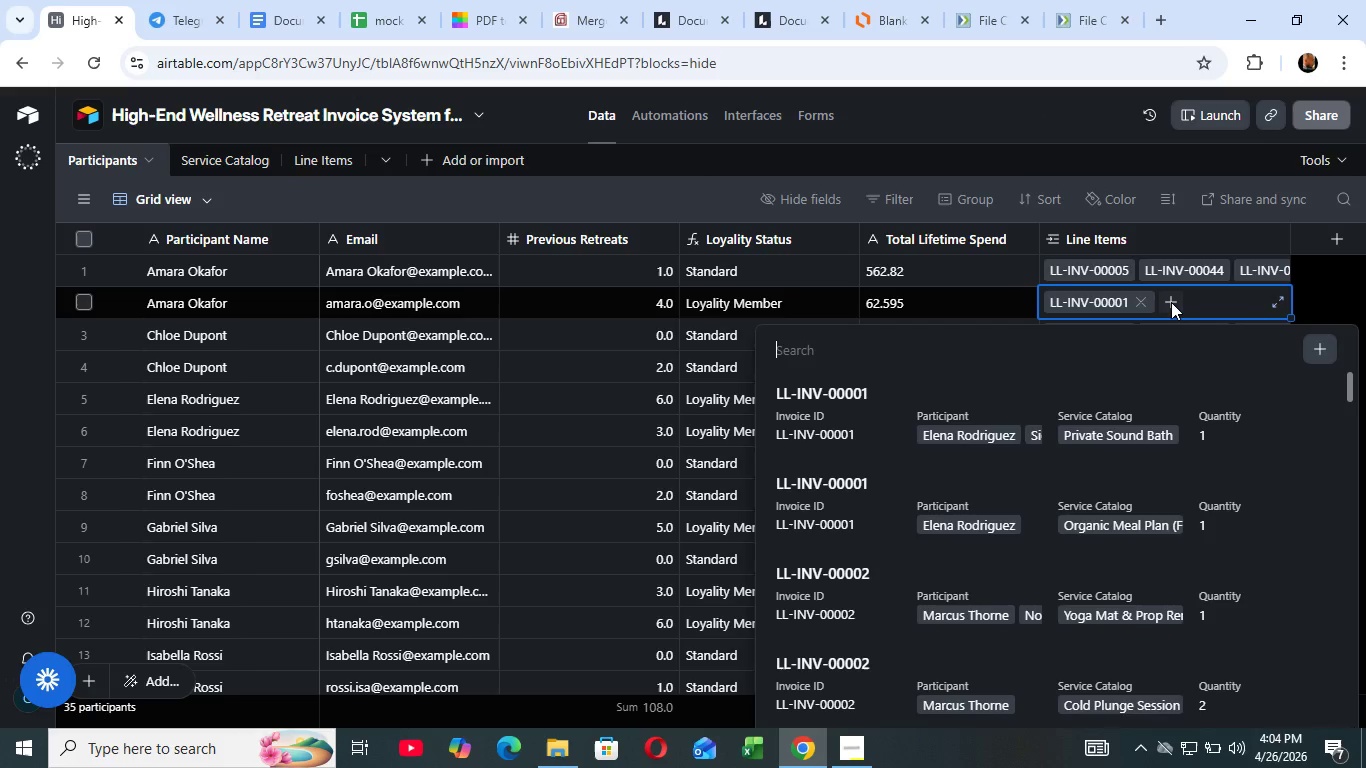 
scroll: coordinate [1171, 302], scroll_direction: up, amount: 1.0
 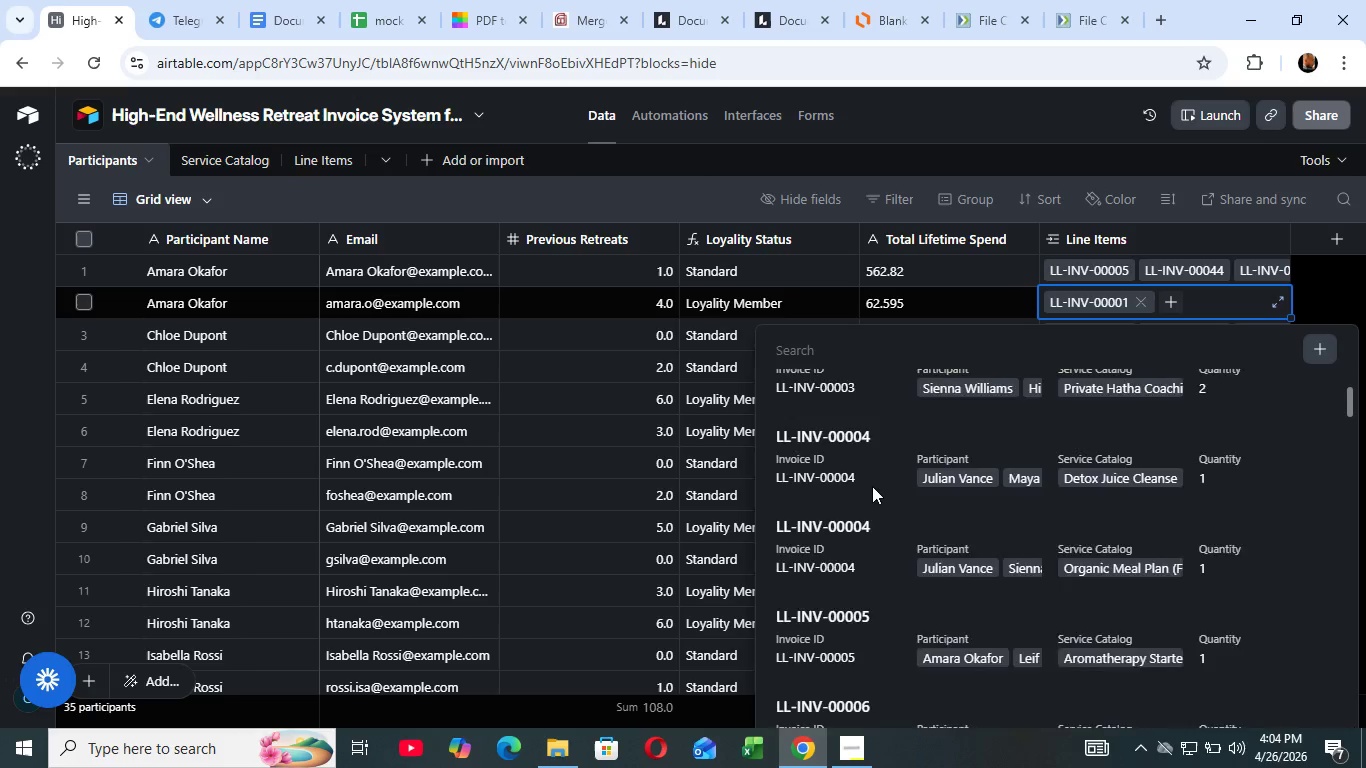 
scroll: coordinate [872, 486], scroll_direction: down, amount: 6.0
 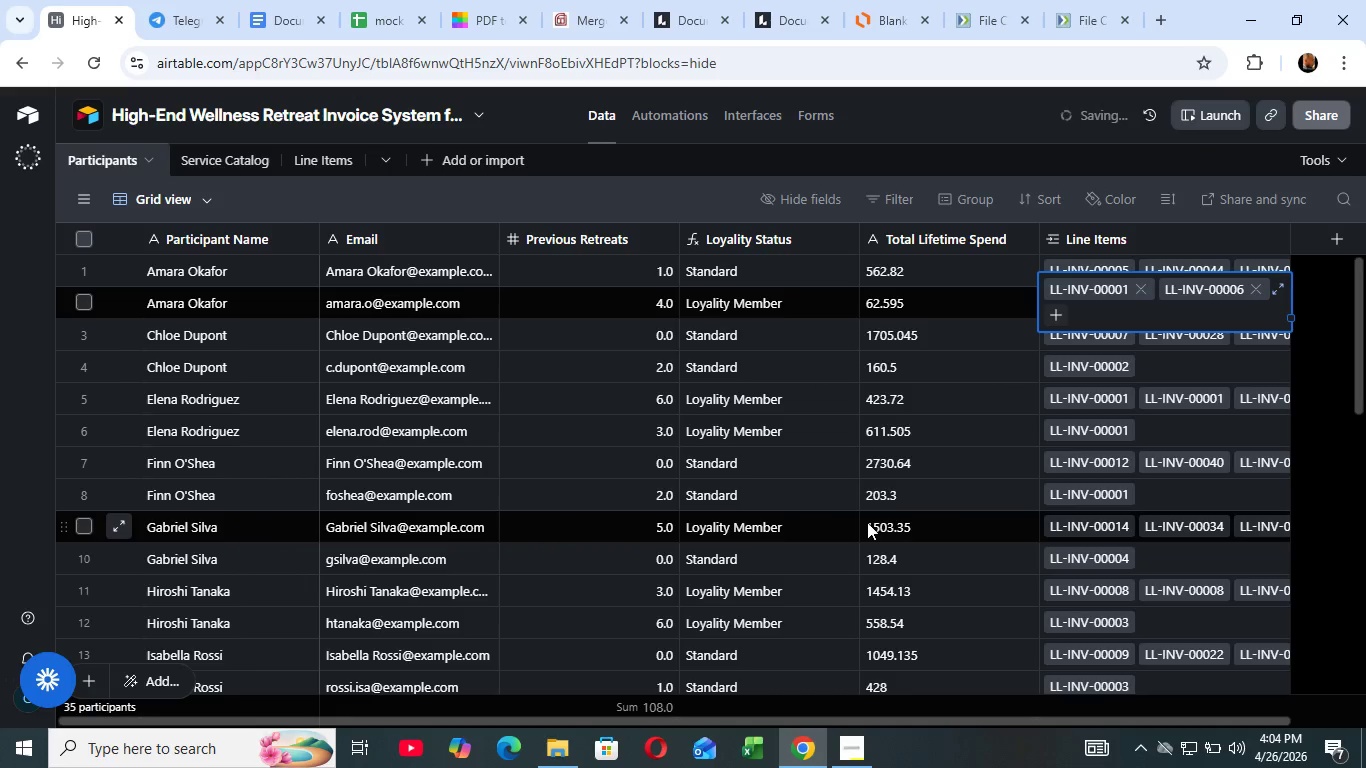 
left_click([867, 521])
 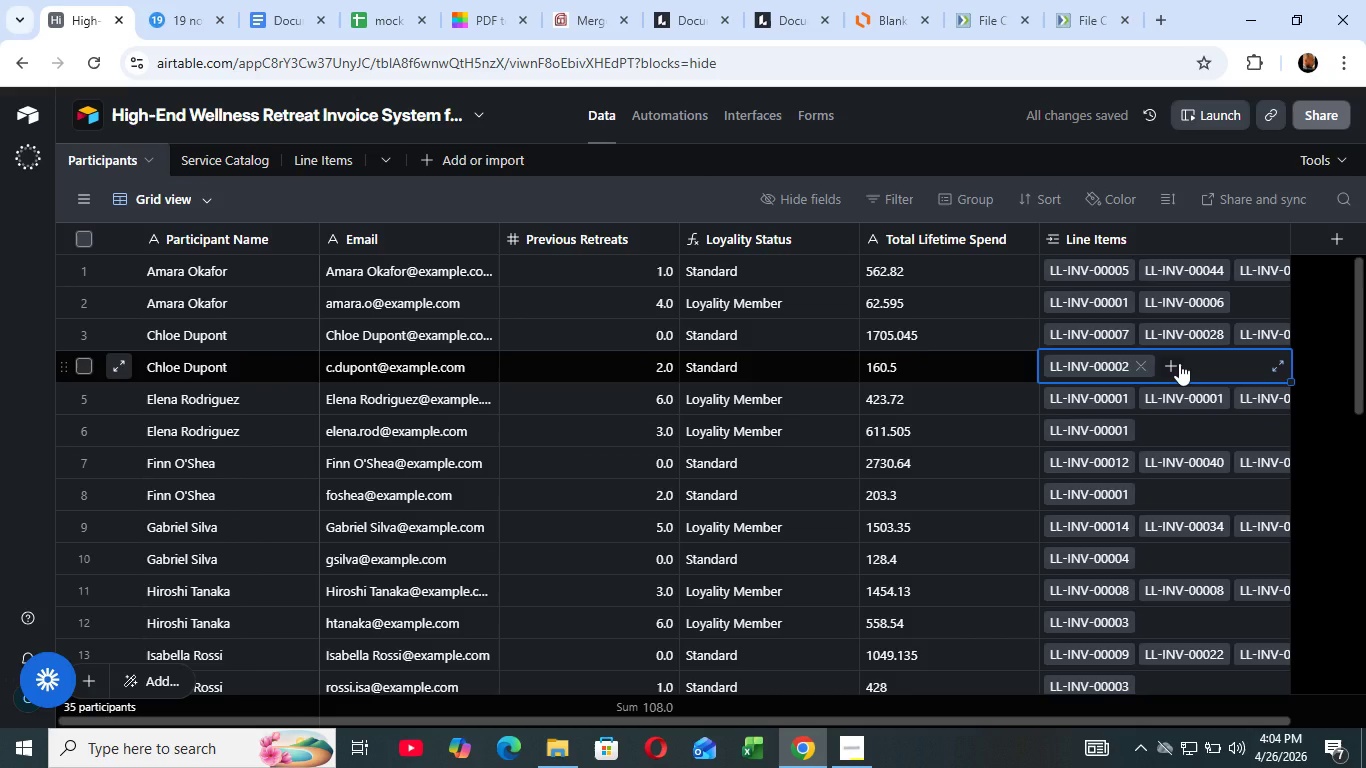 
left_click([1189, 355])
 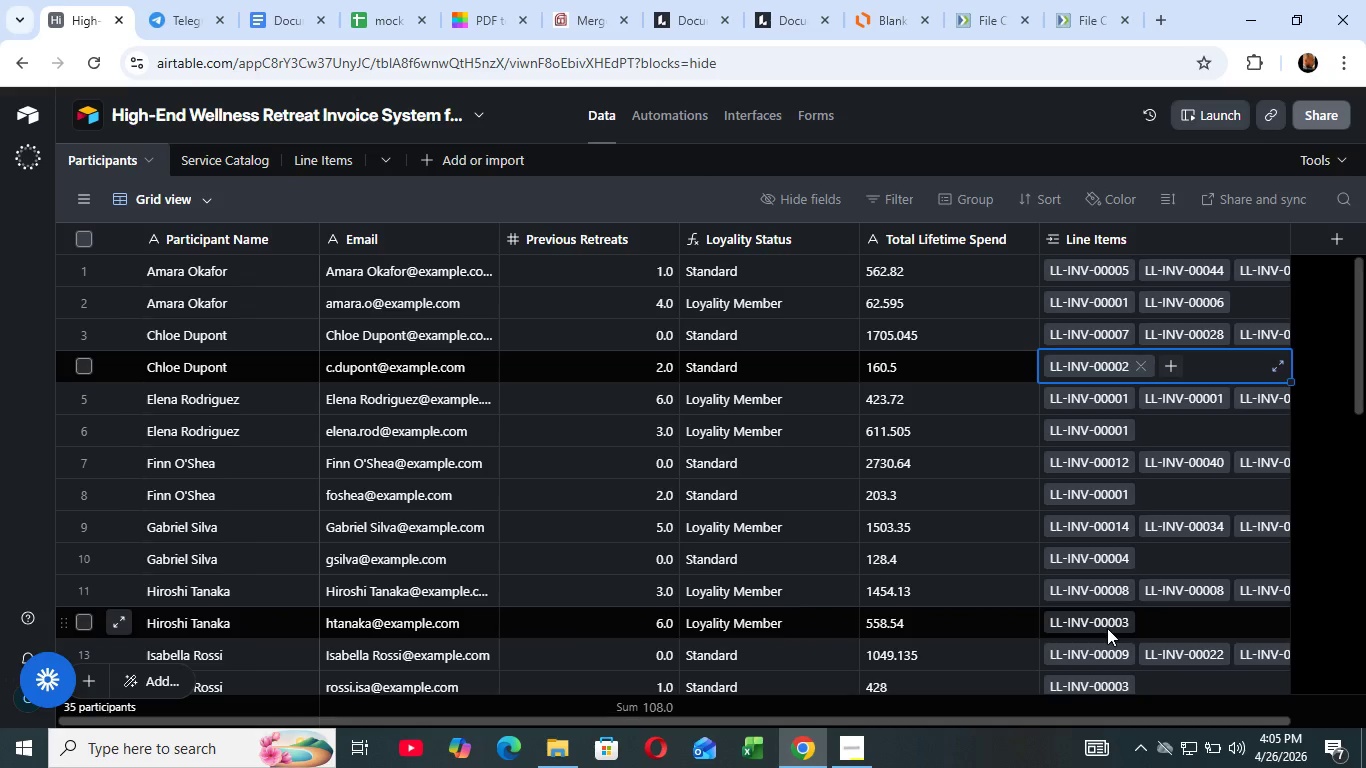 
wait(43.25)
 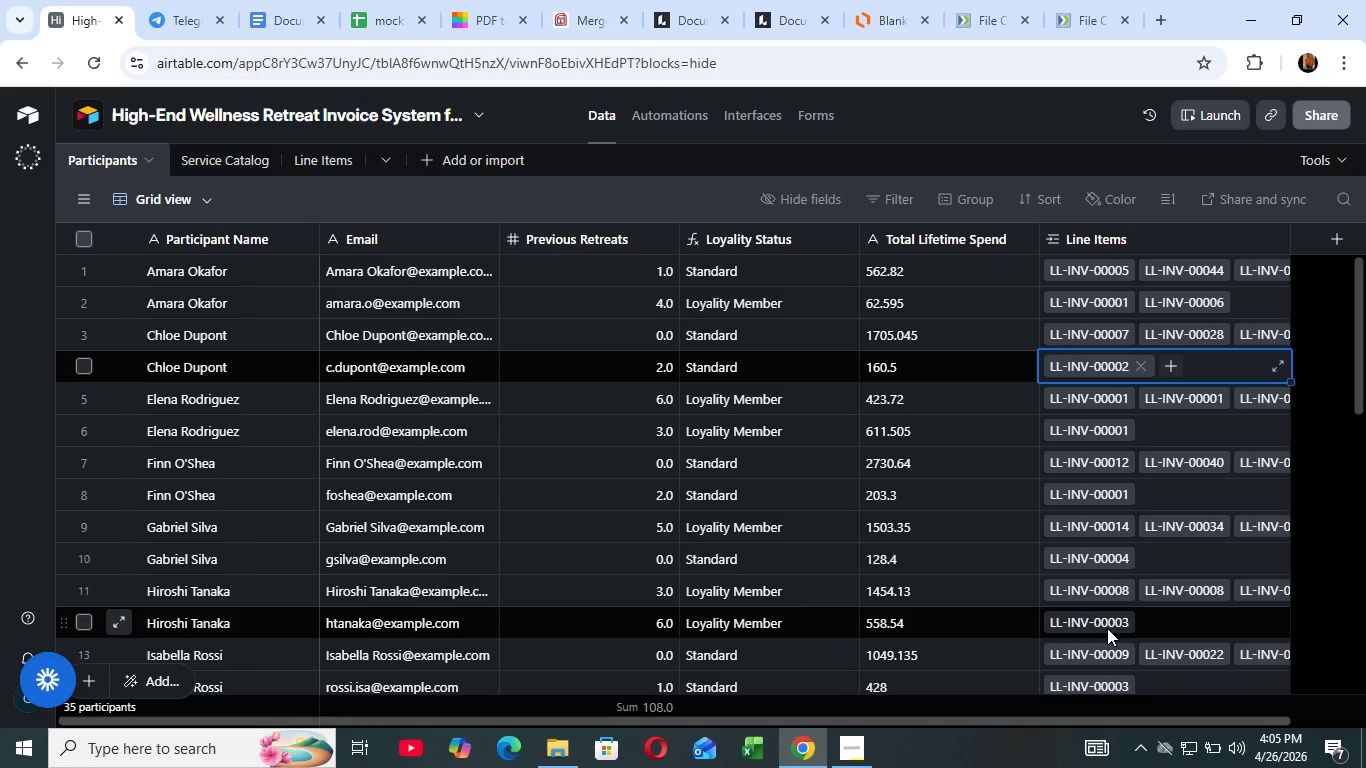 
left_click([323, 153])
 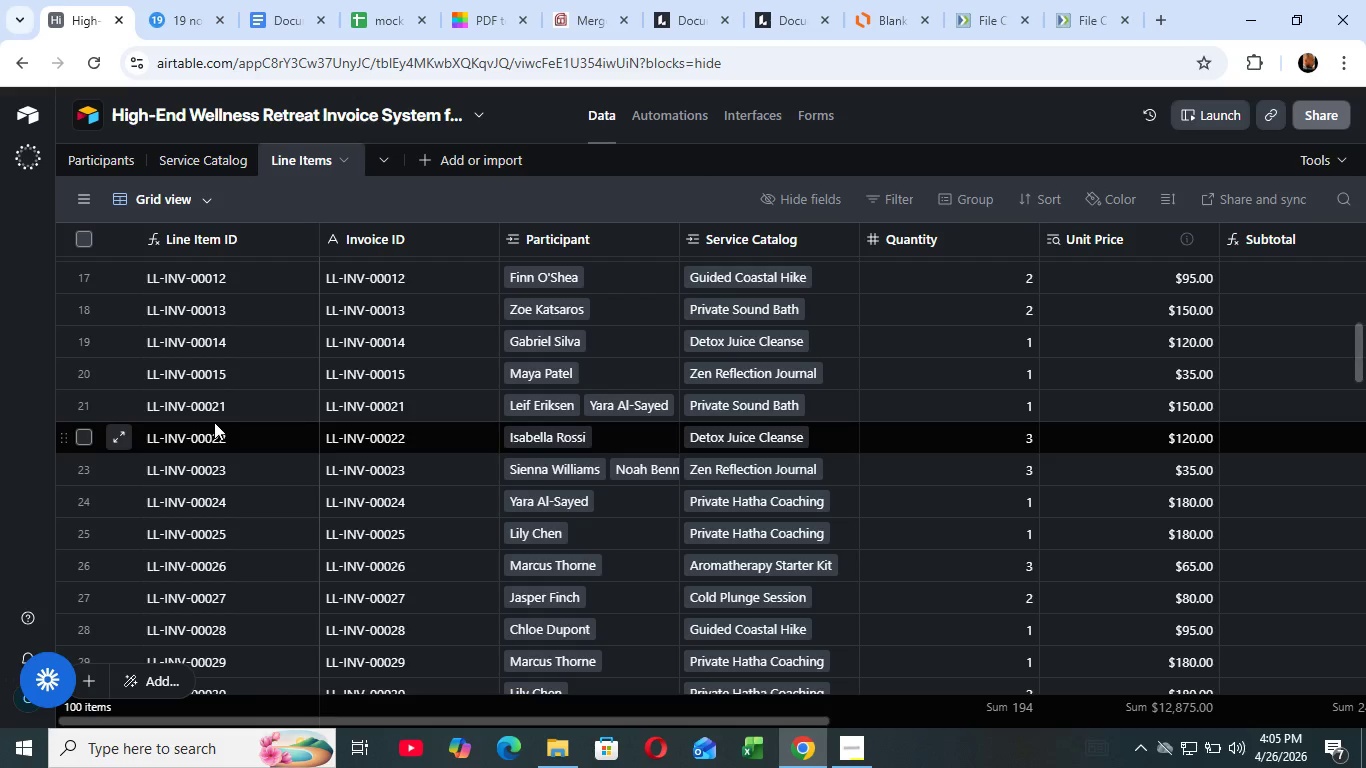 
wait(14.73)
 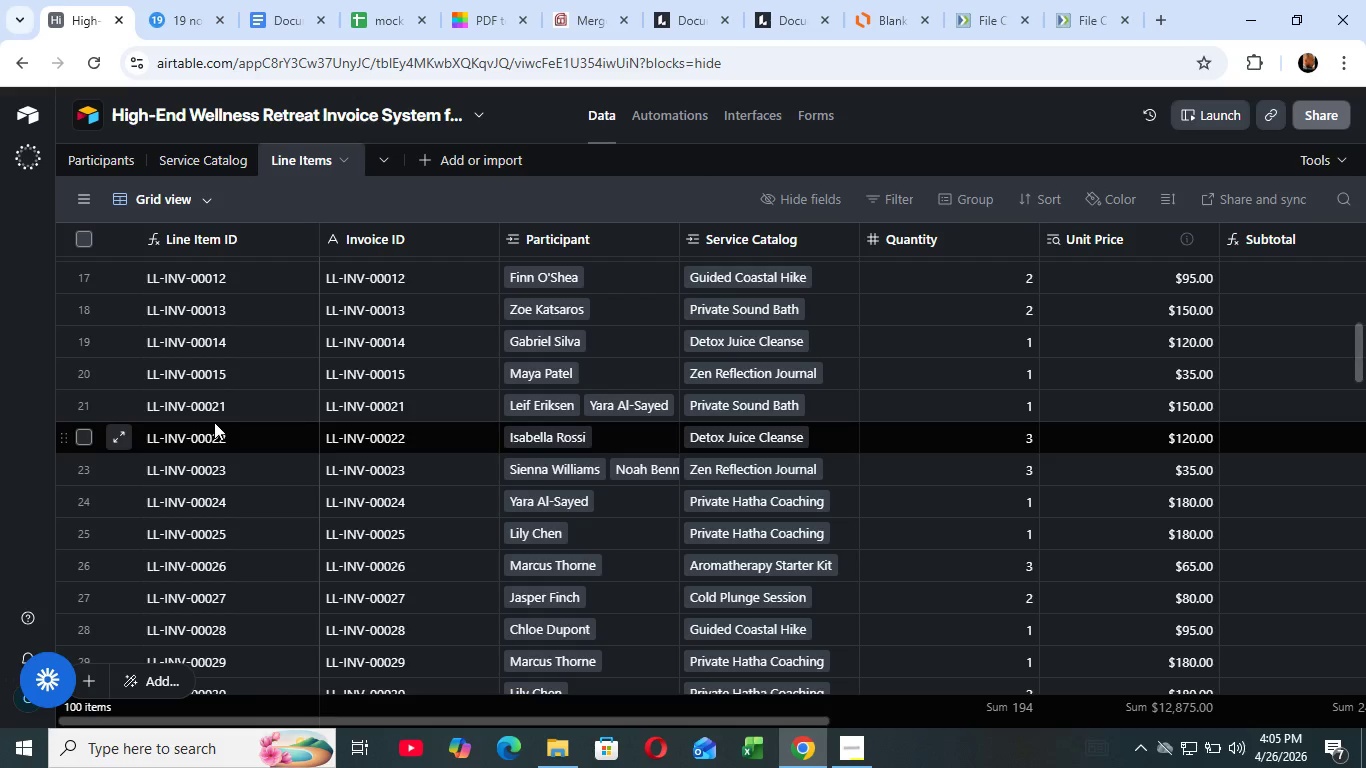 
left_click_drag(start_coordinate=[397, 717], to_coordinate=[323, 718])
 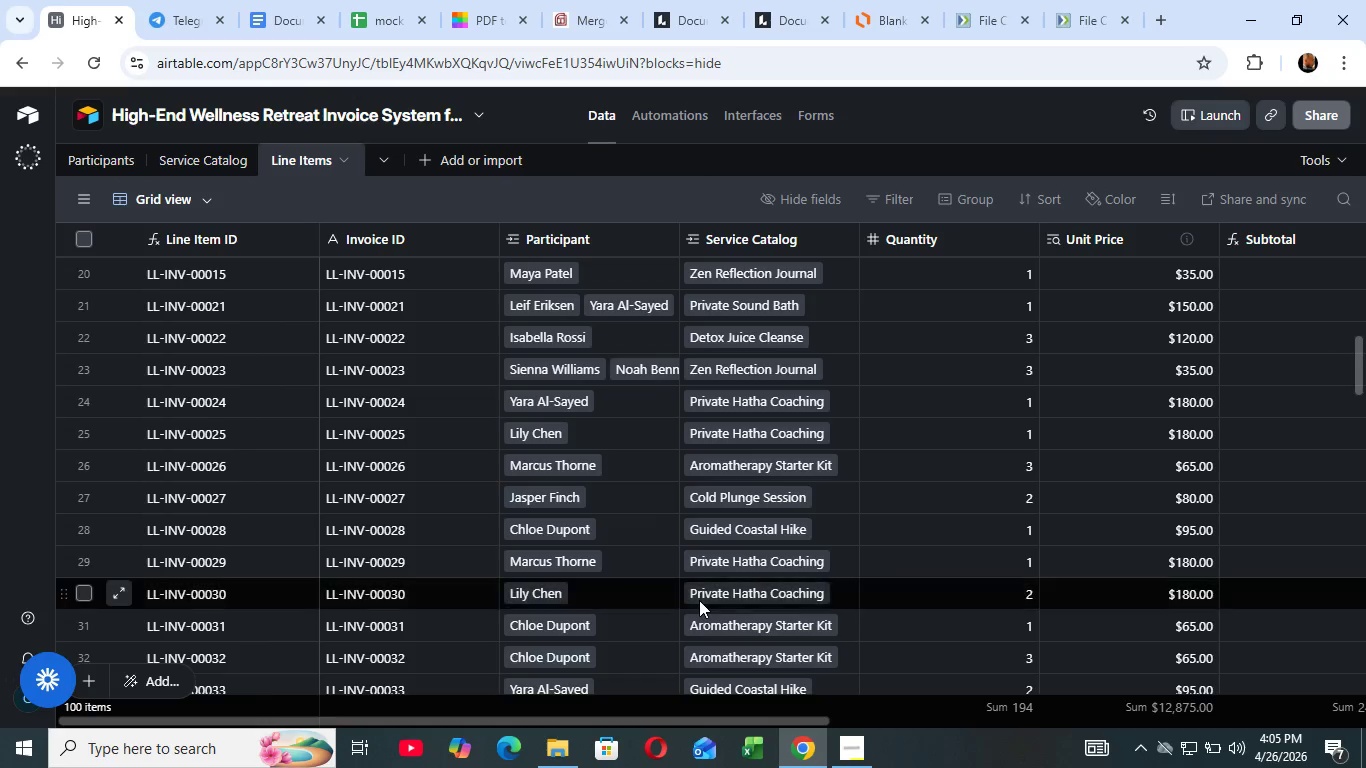 
scroll: coordinate [699, 600], scroll_direction: down, amount: 1.0
 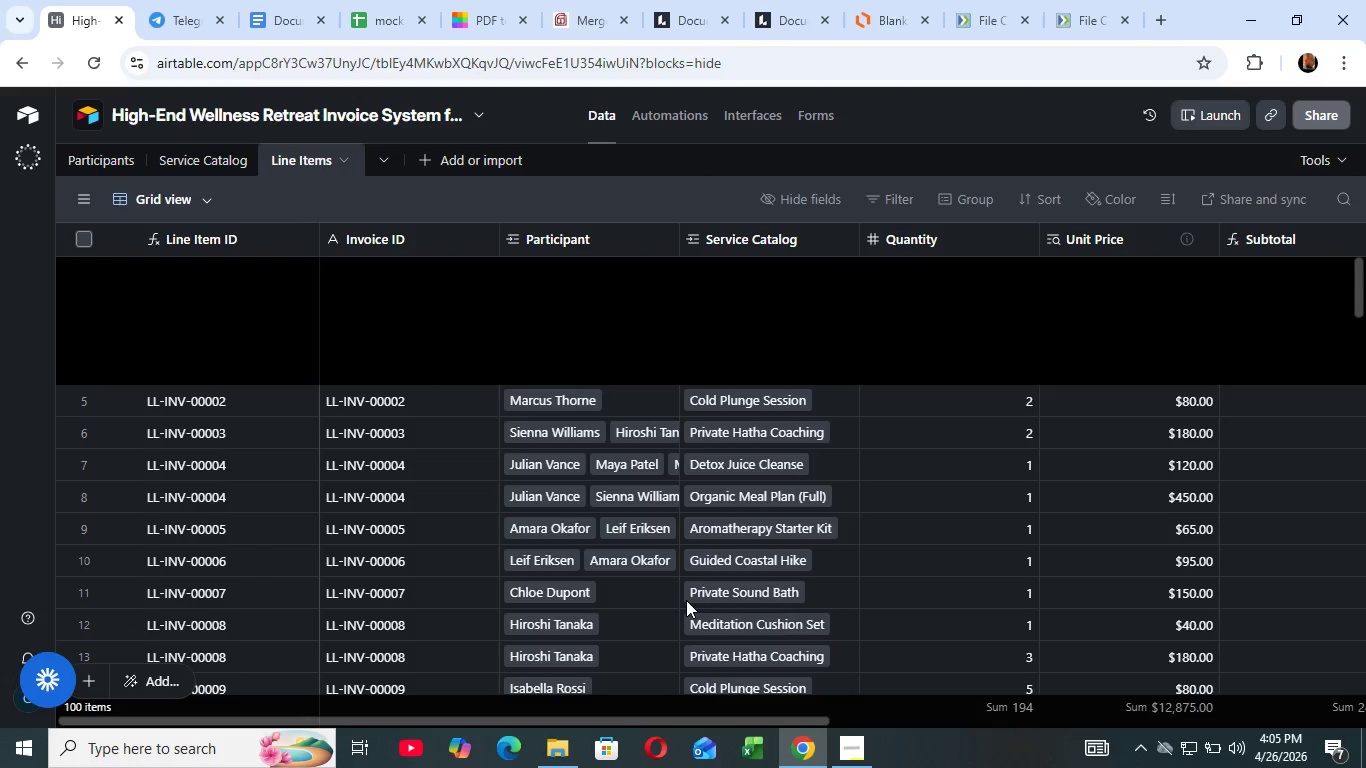 
scroll: coordinate [644, 579], scroll_direction: up, amount: 16.0
 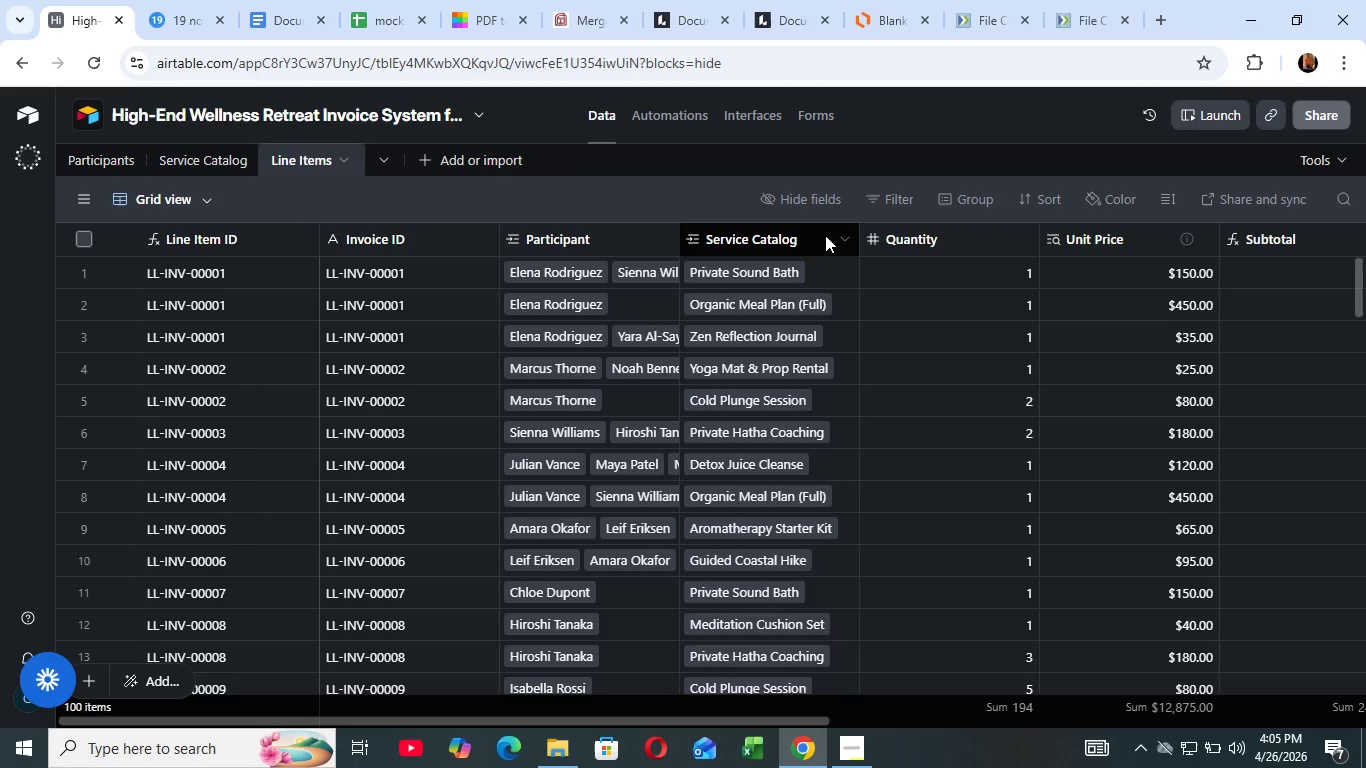 
mouse_move([805, 238])
 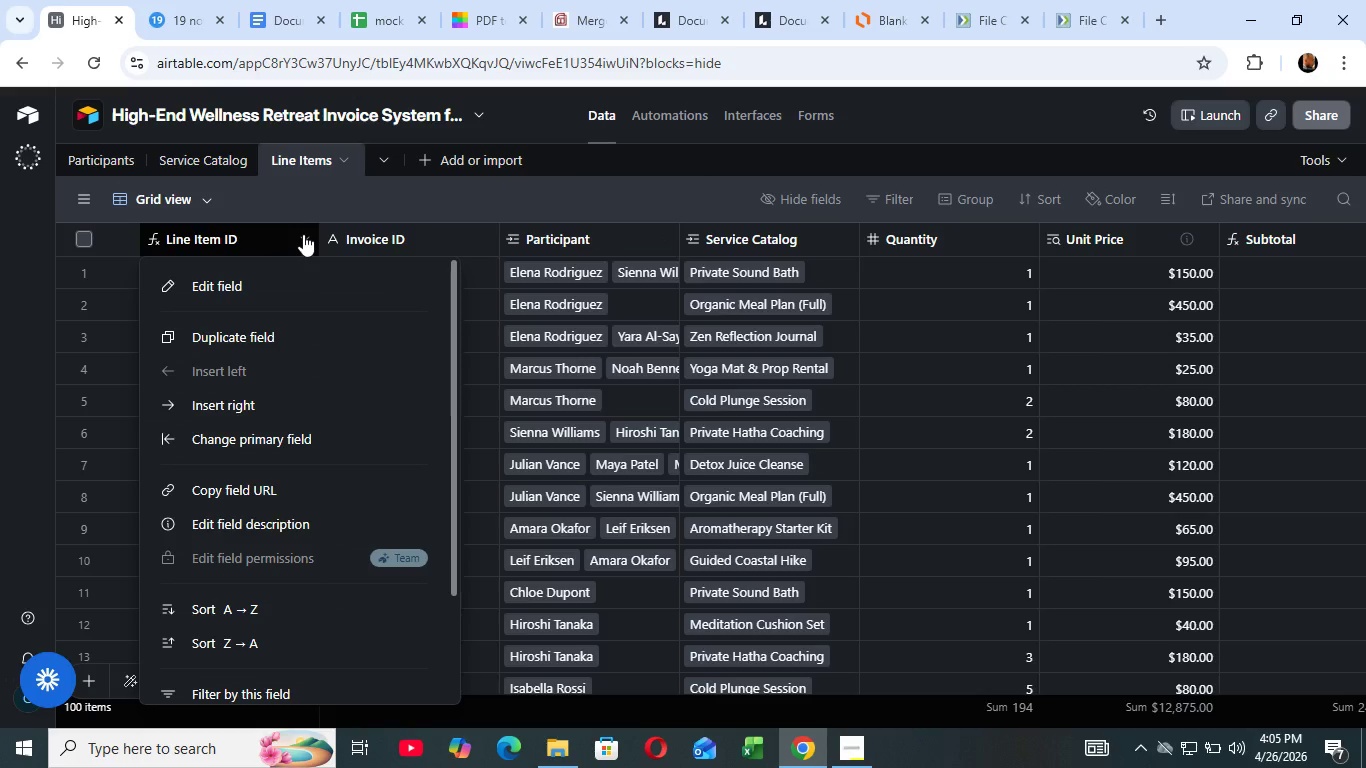 
left_click([303, 234])
 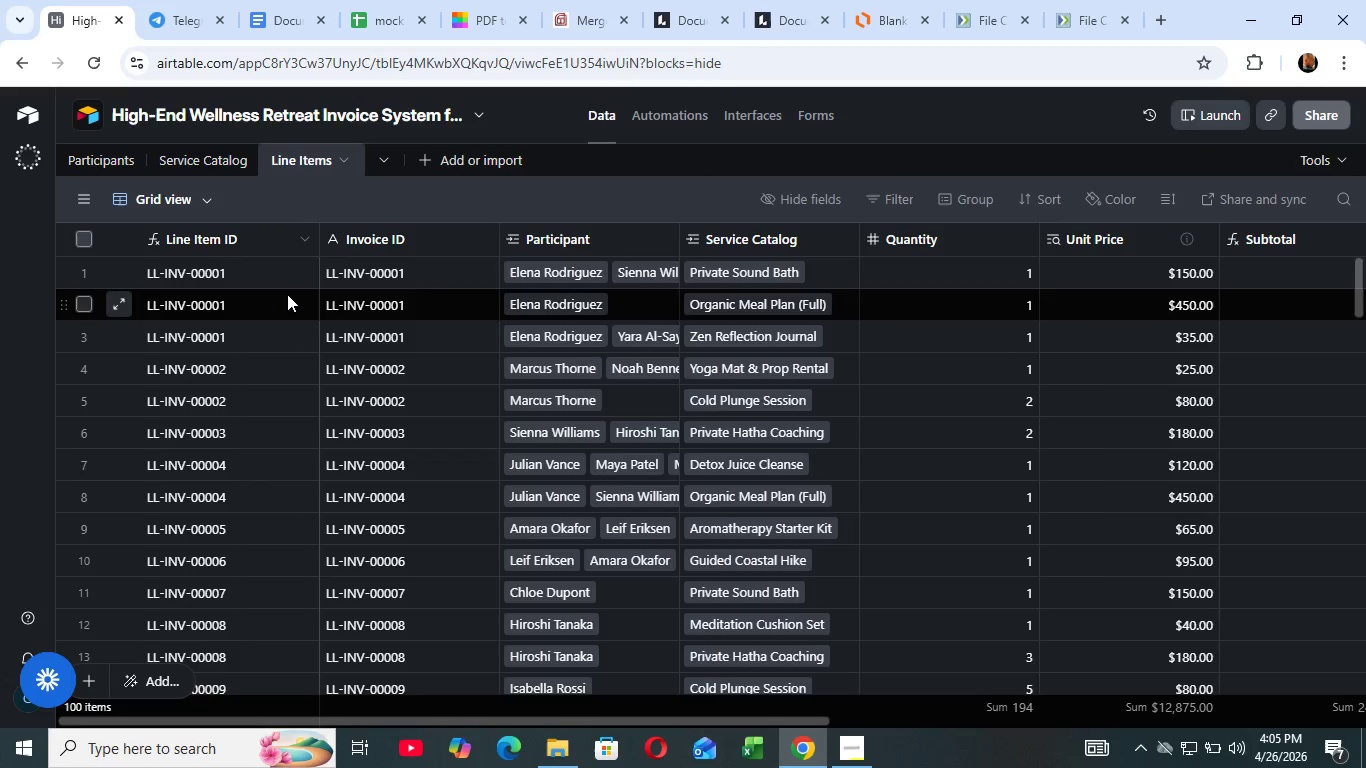 
left_click([287, 294])
 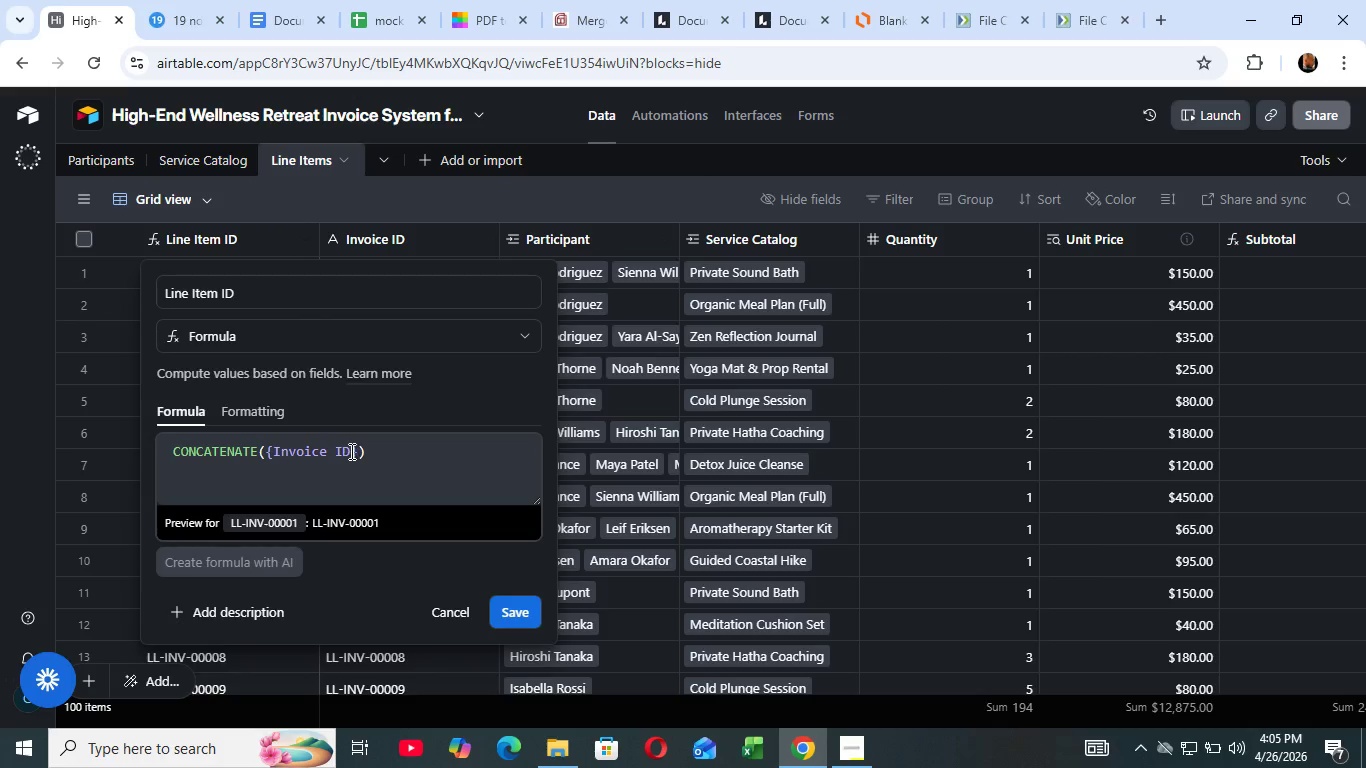 
left_click([351, 451])
 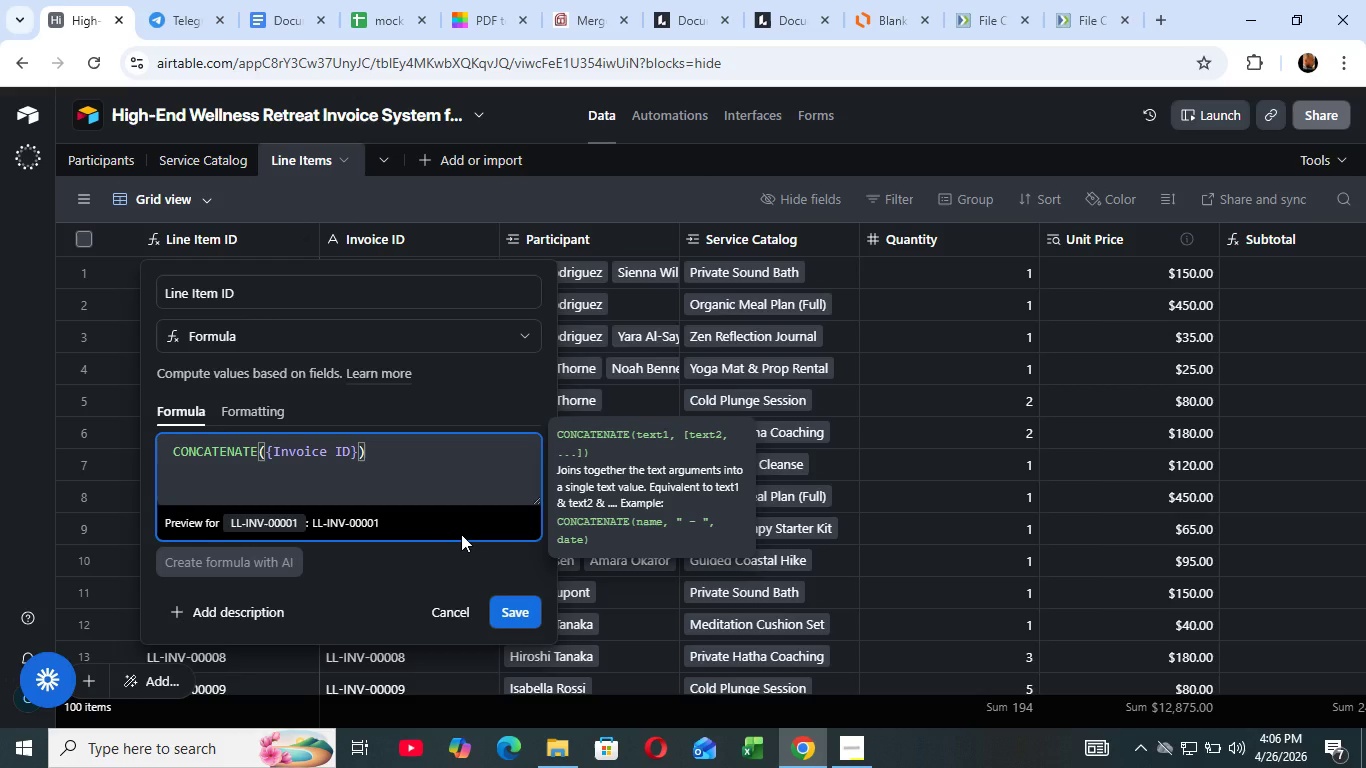 
wait(36.69)
 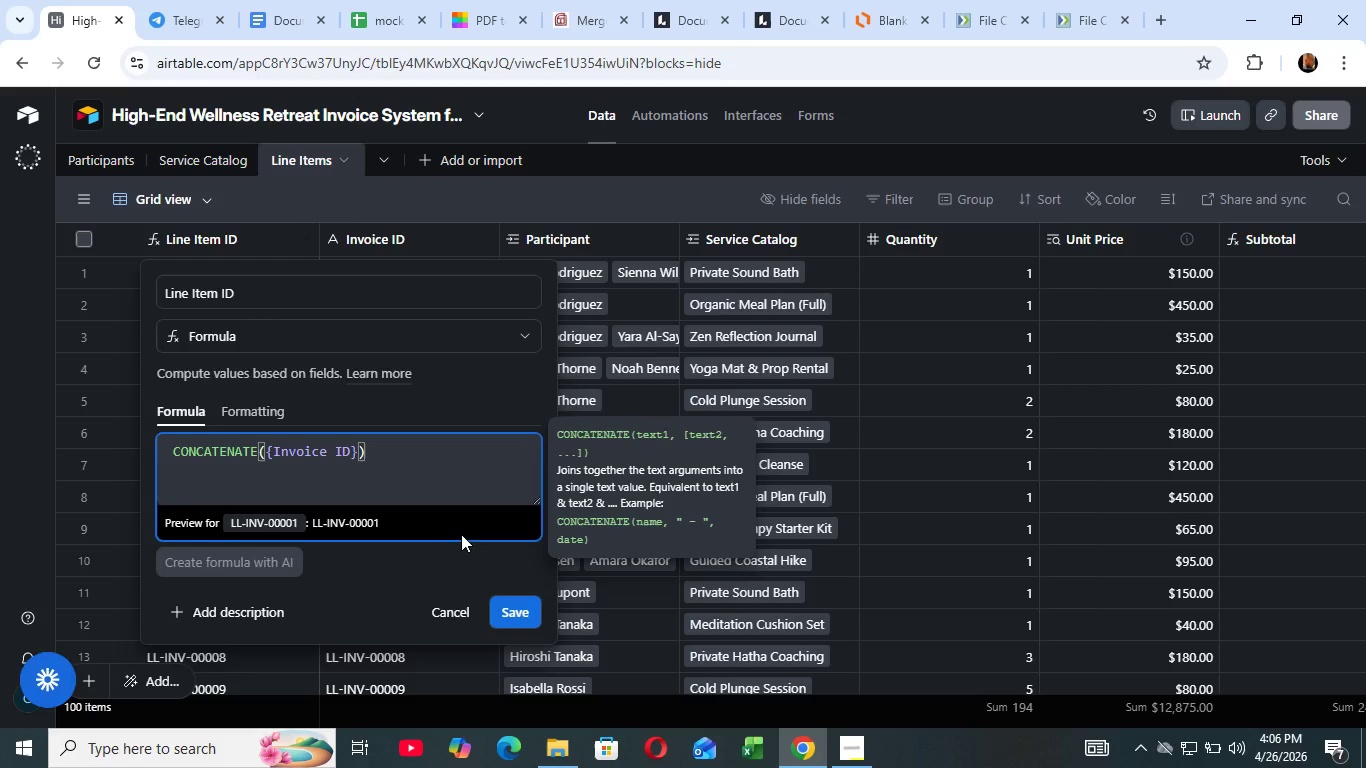 
left_click([304, 470])
 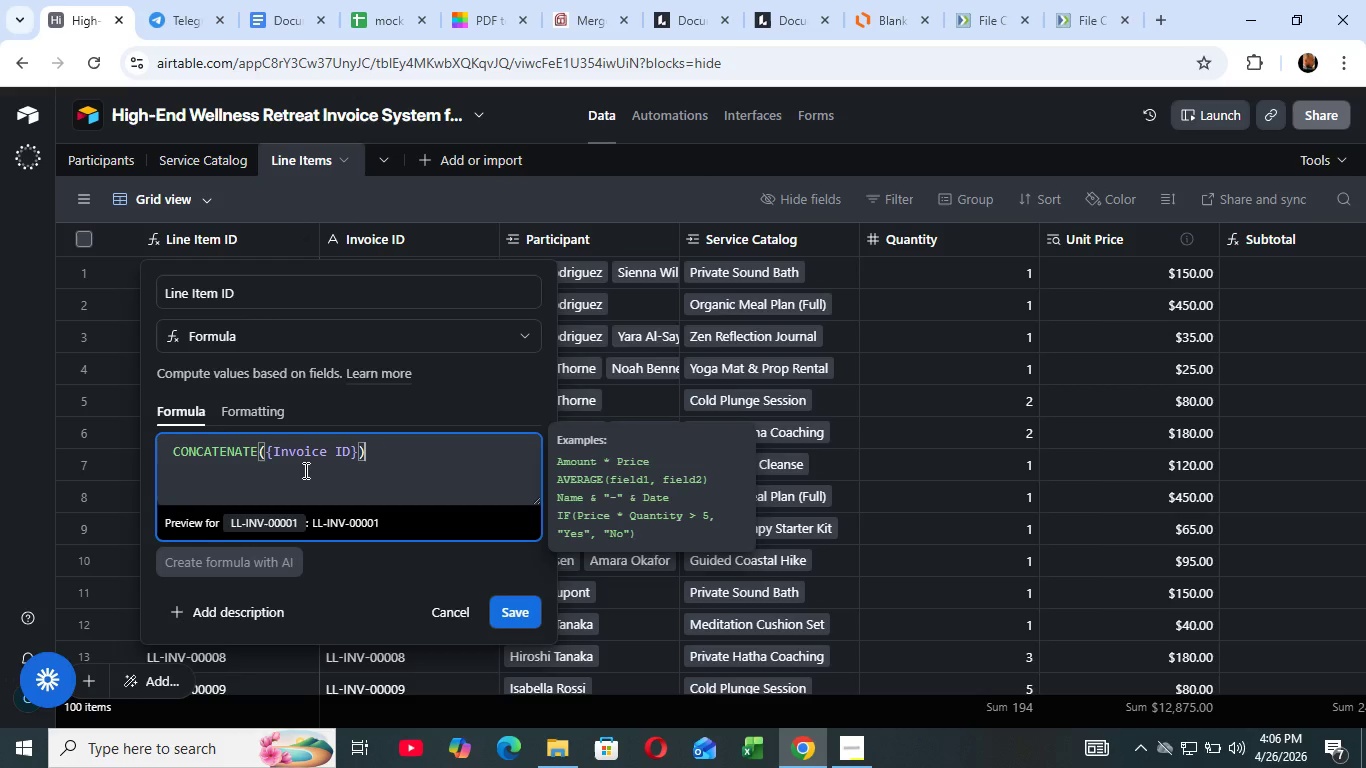 
wait(12.0)
 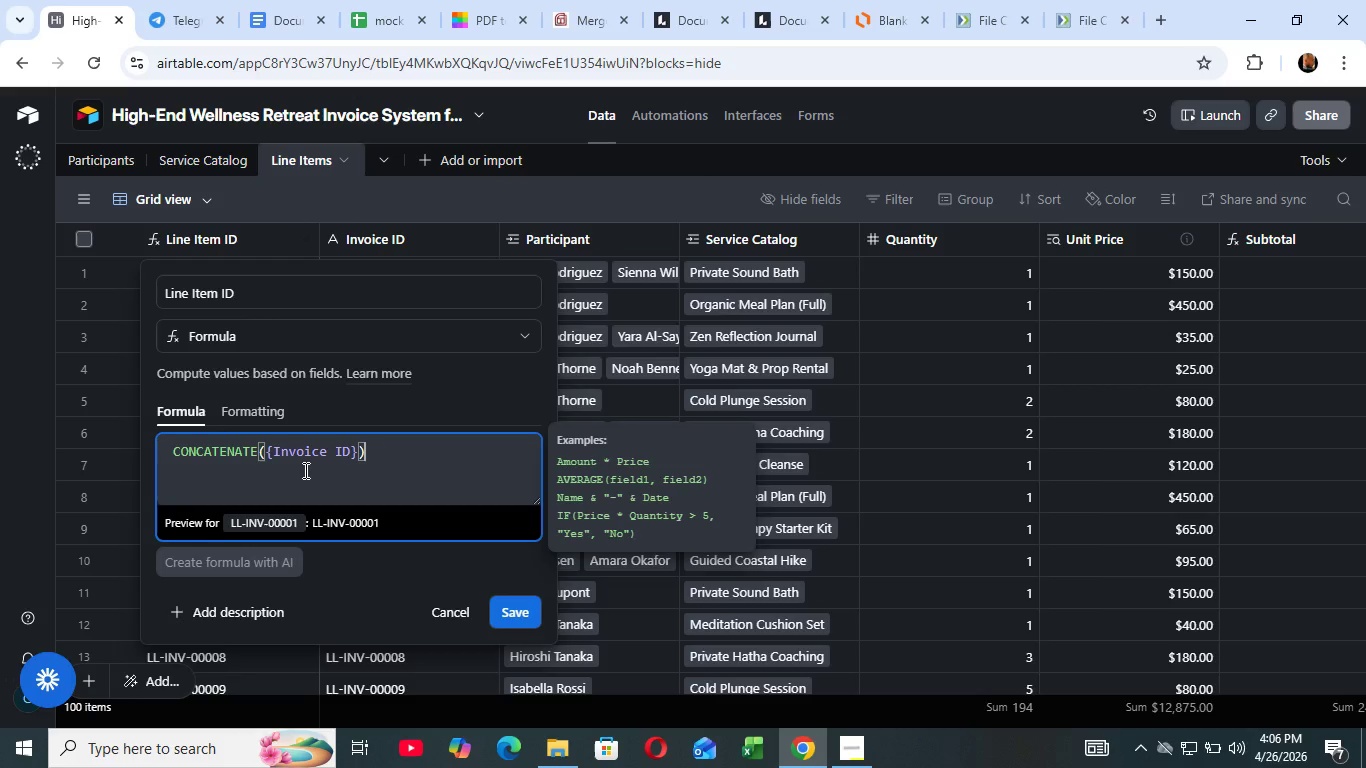 
left_click([304, 451])
 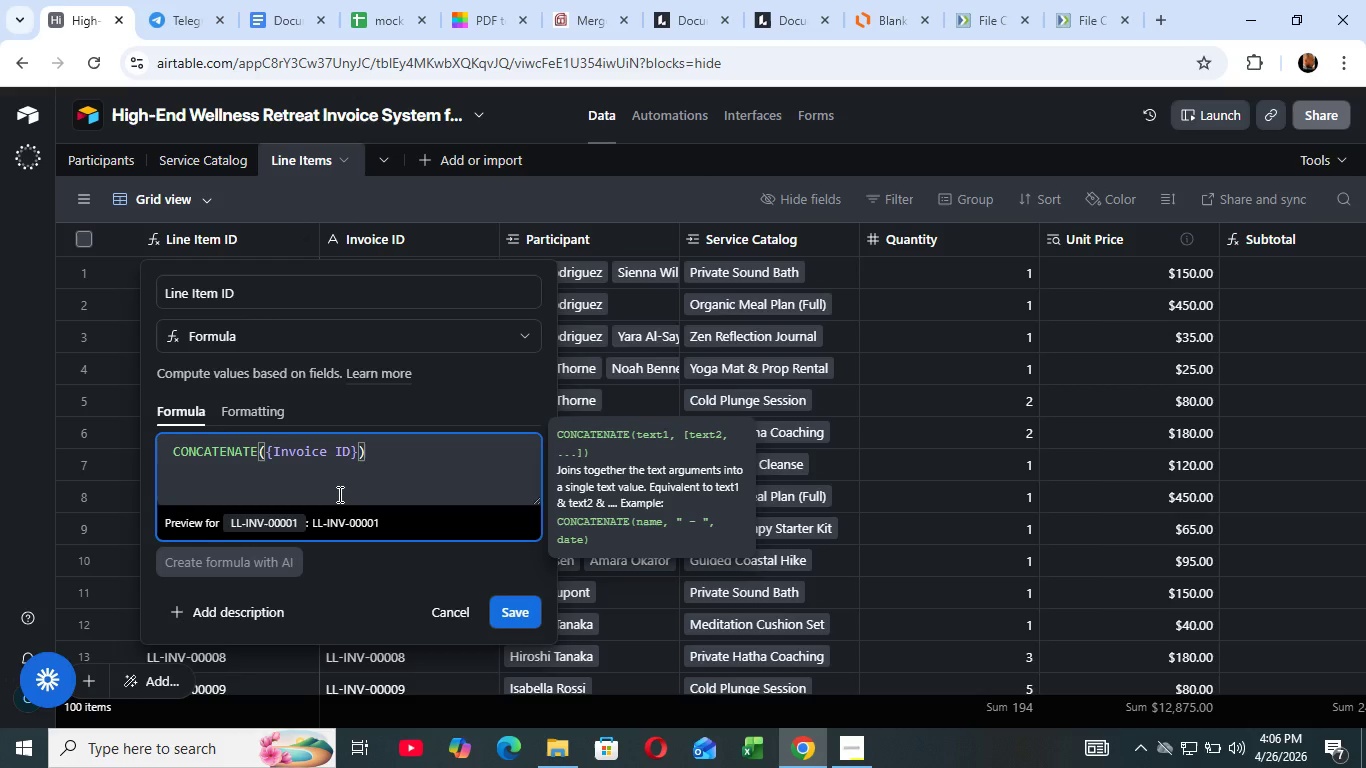 
wait(25.7)
 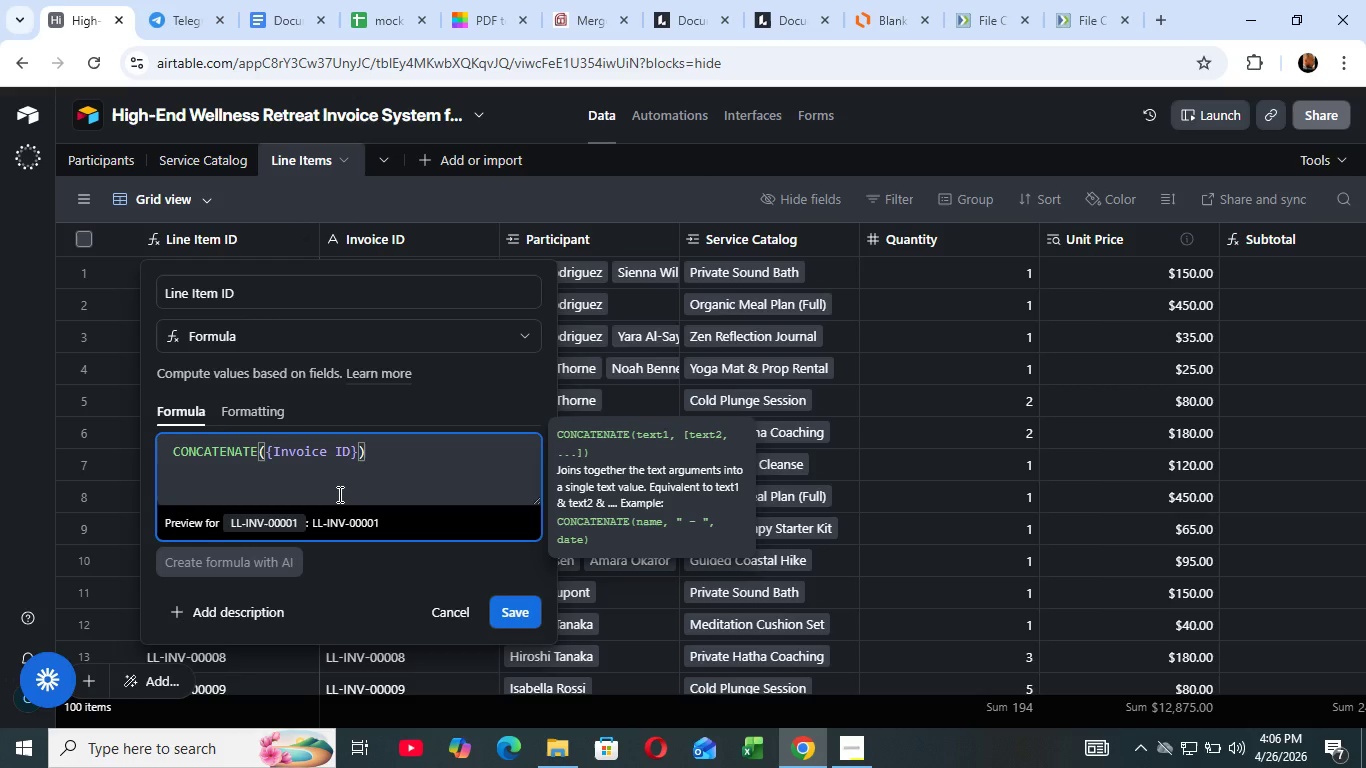 
left_click_drag(start_coordinate=[373, 449], to_coordinate=[169, 452])
 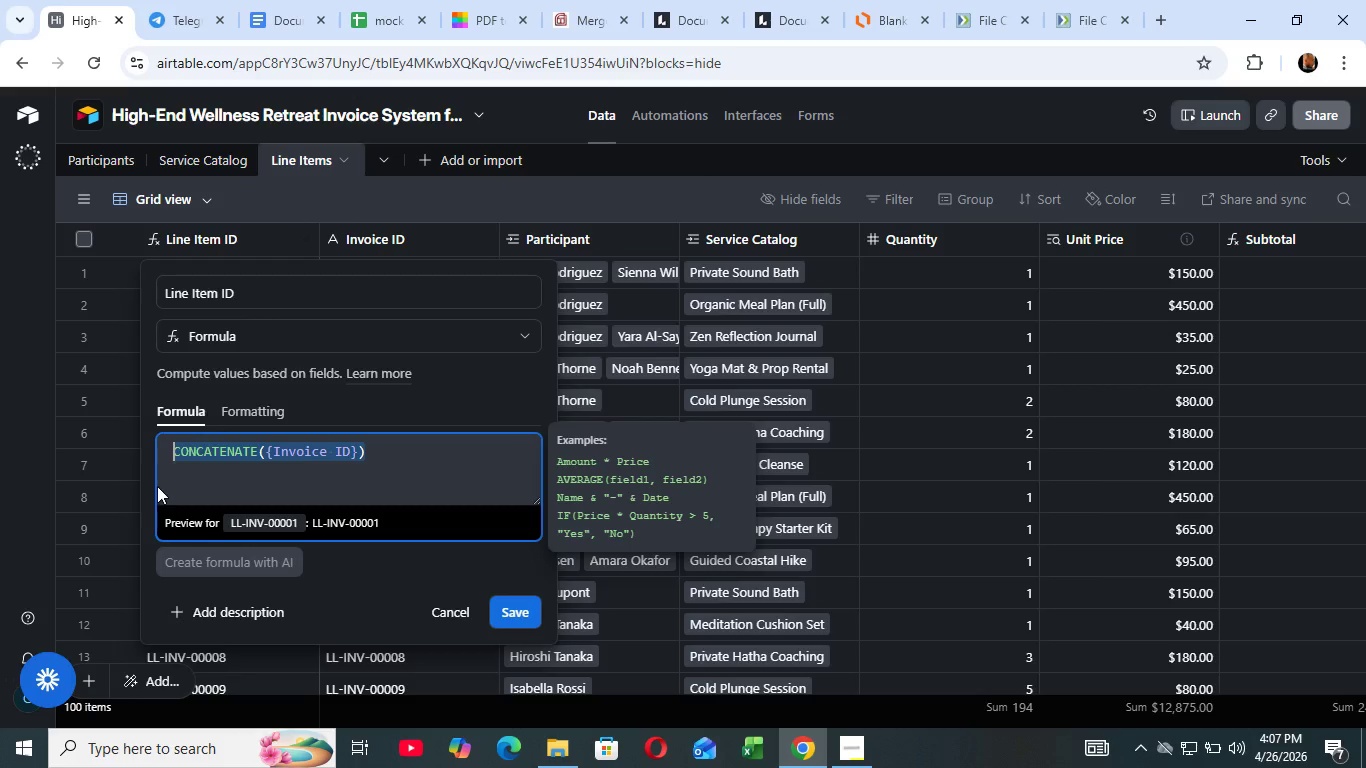 
wait(6.72)
 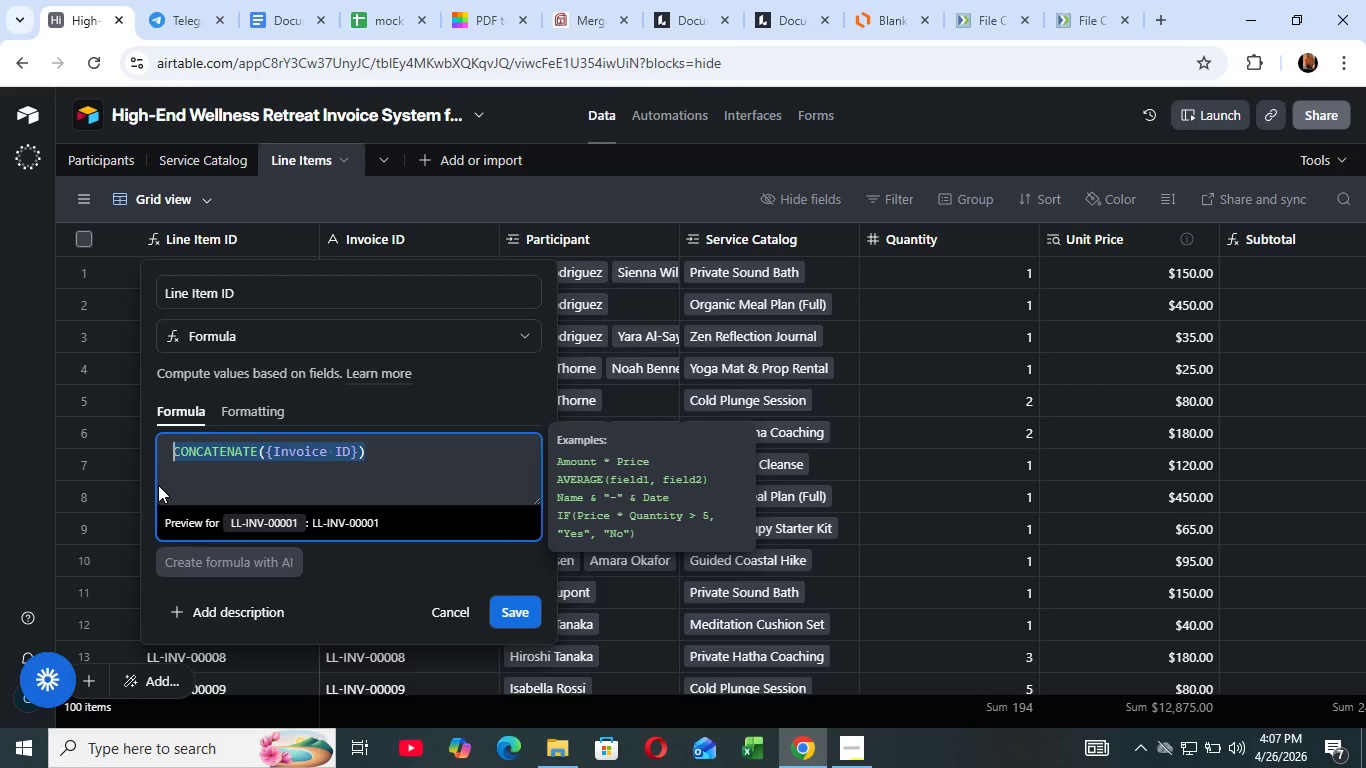 
key(Backspace)
 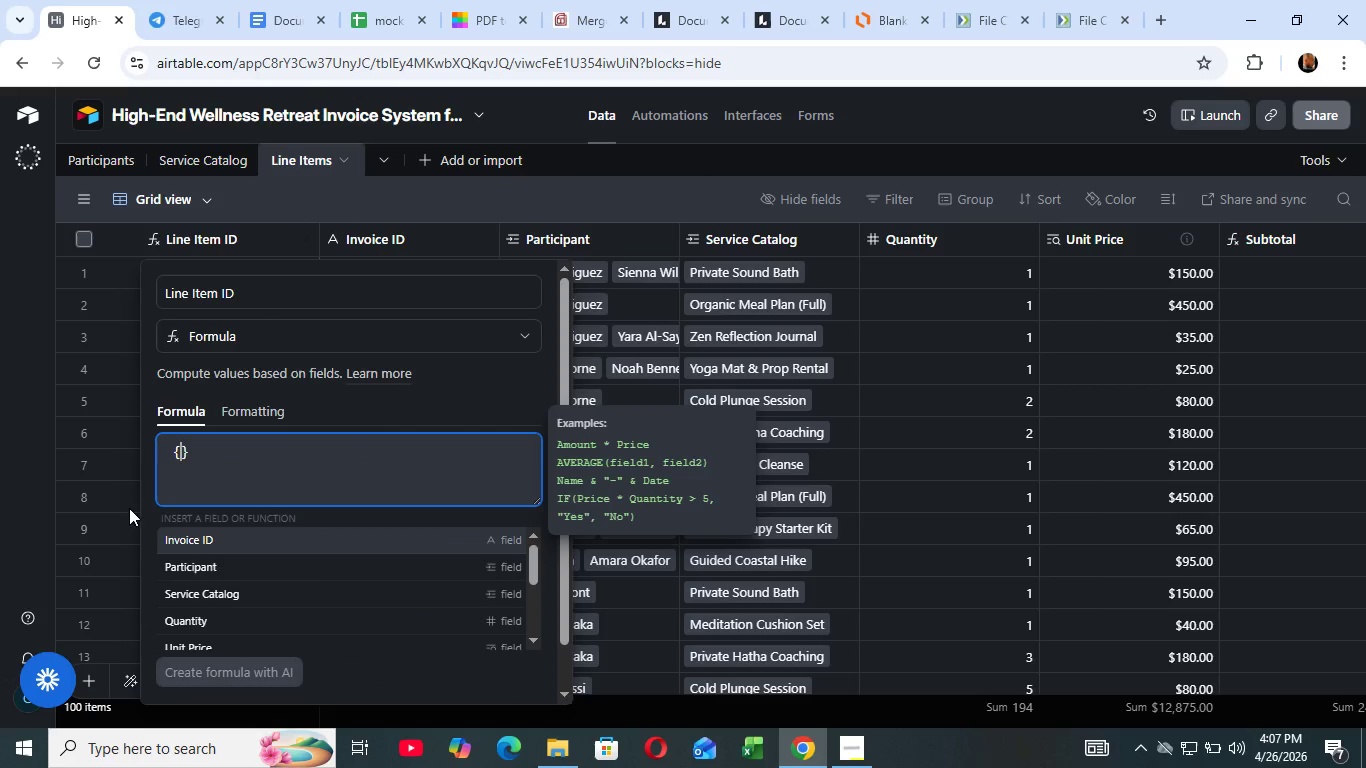 
type({Inv)
 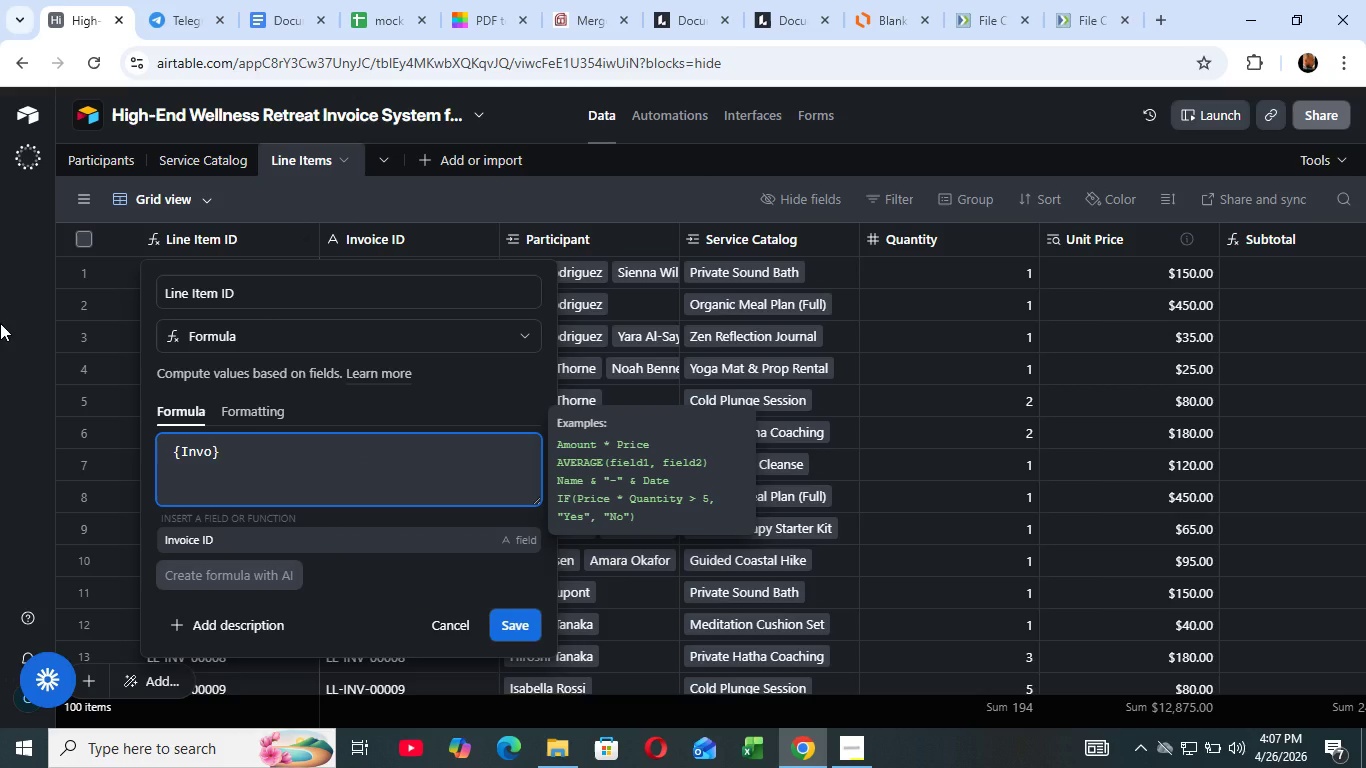 
key(O)
 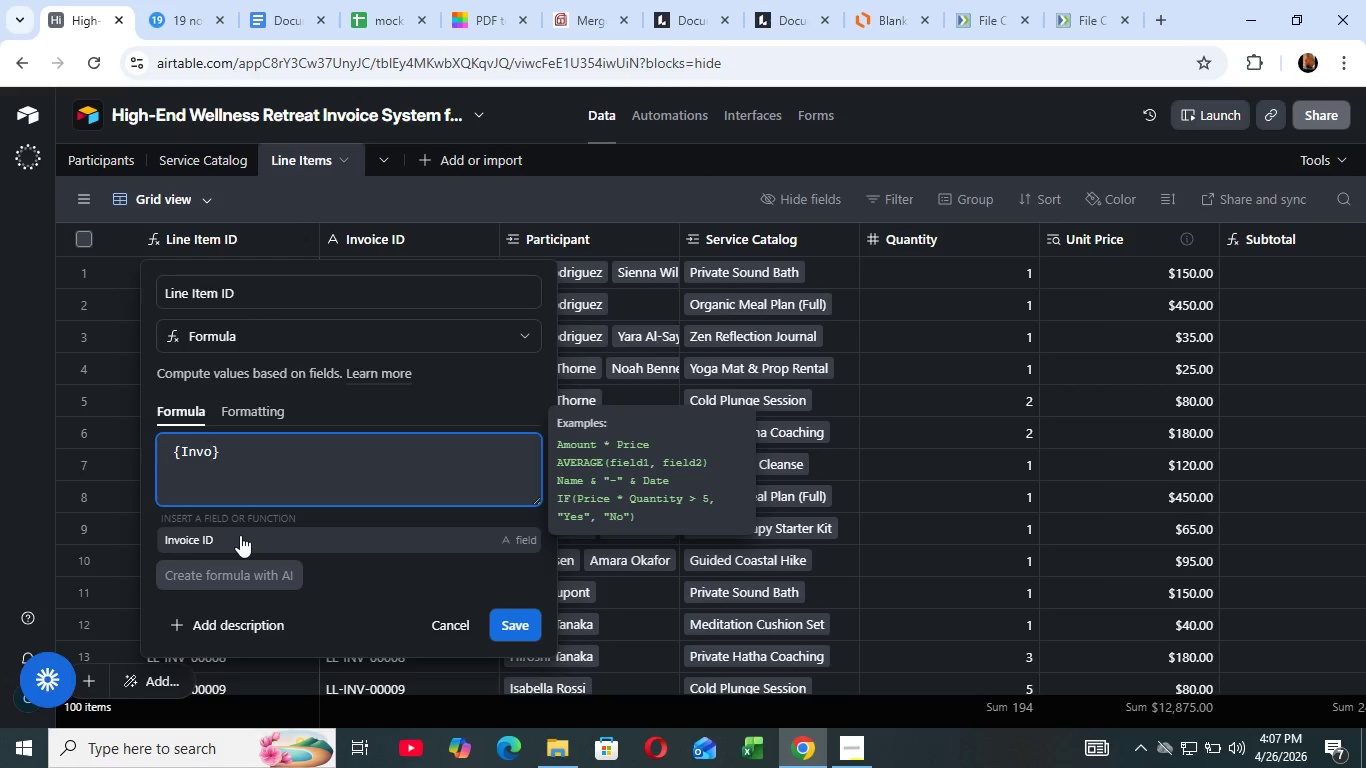 
left_click([240, 535])
 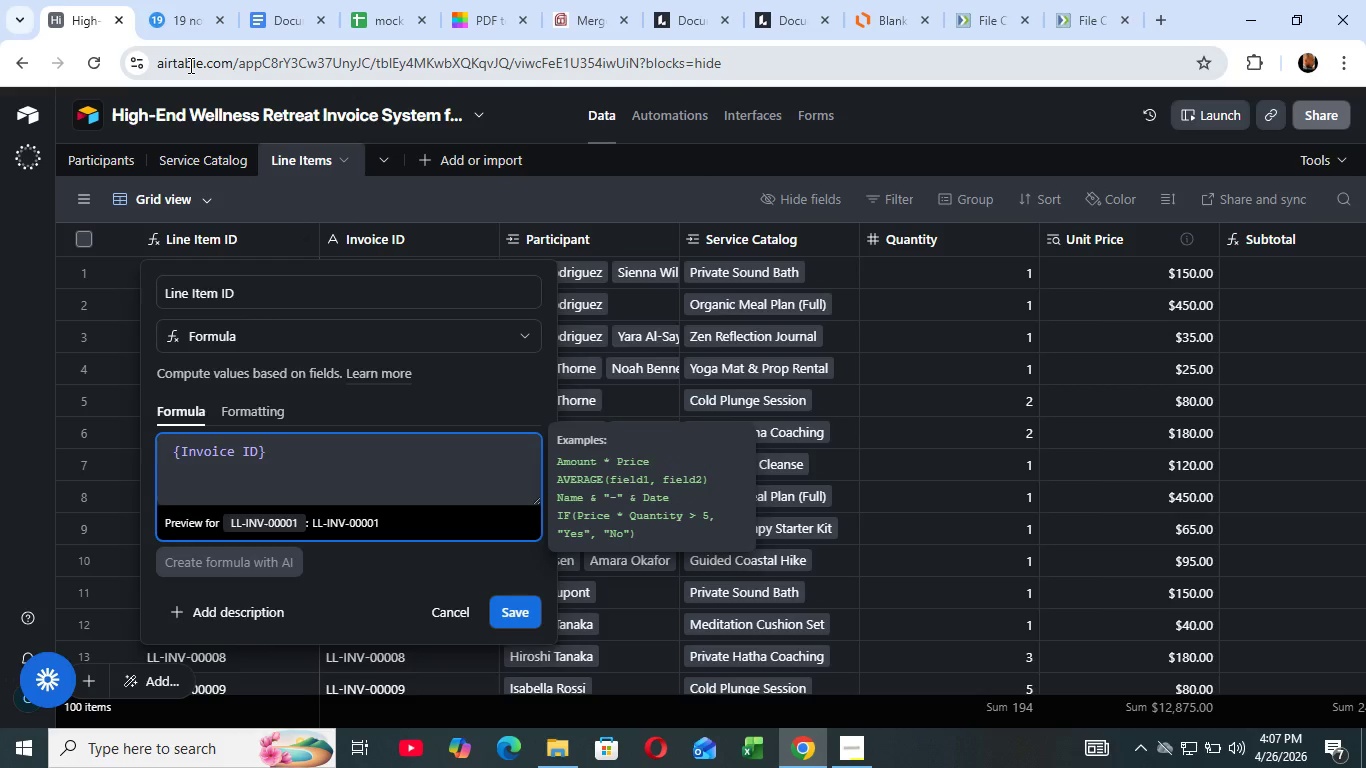 
key(Space)
 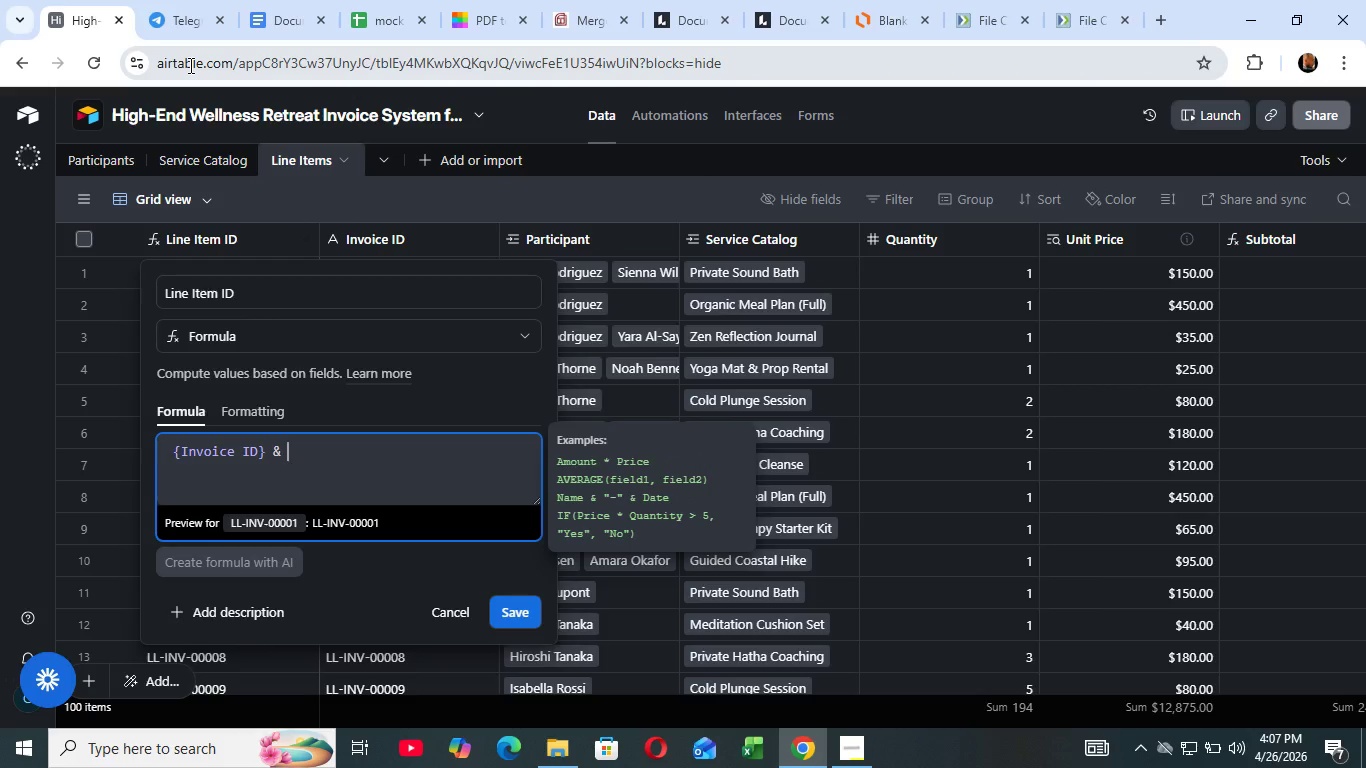 
key(Shift+ShiftLeft)
 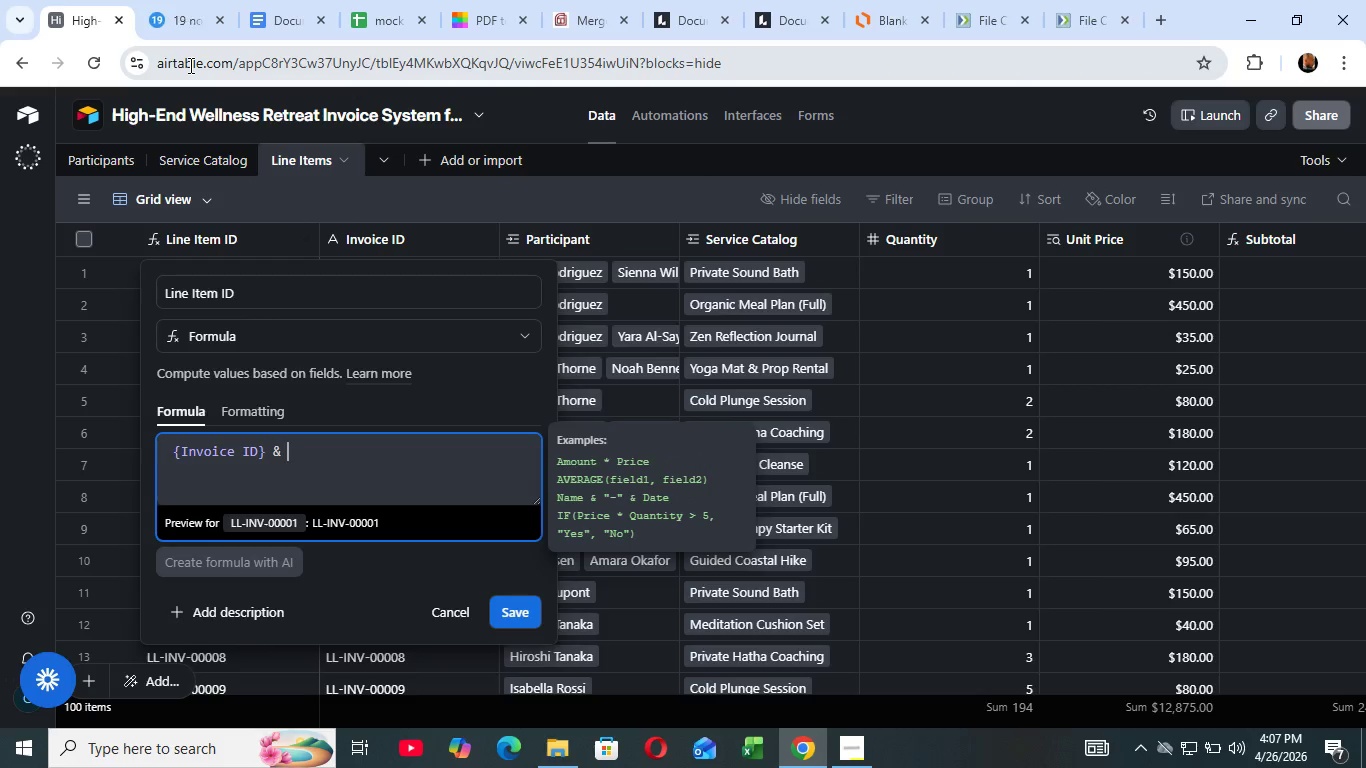 
key(7)
 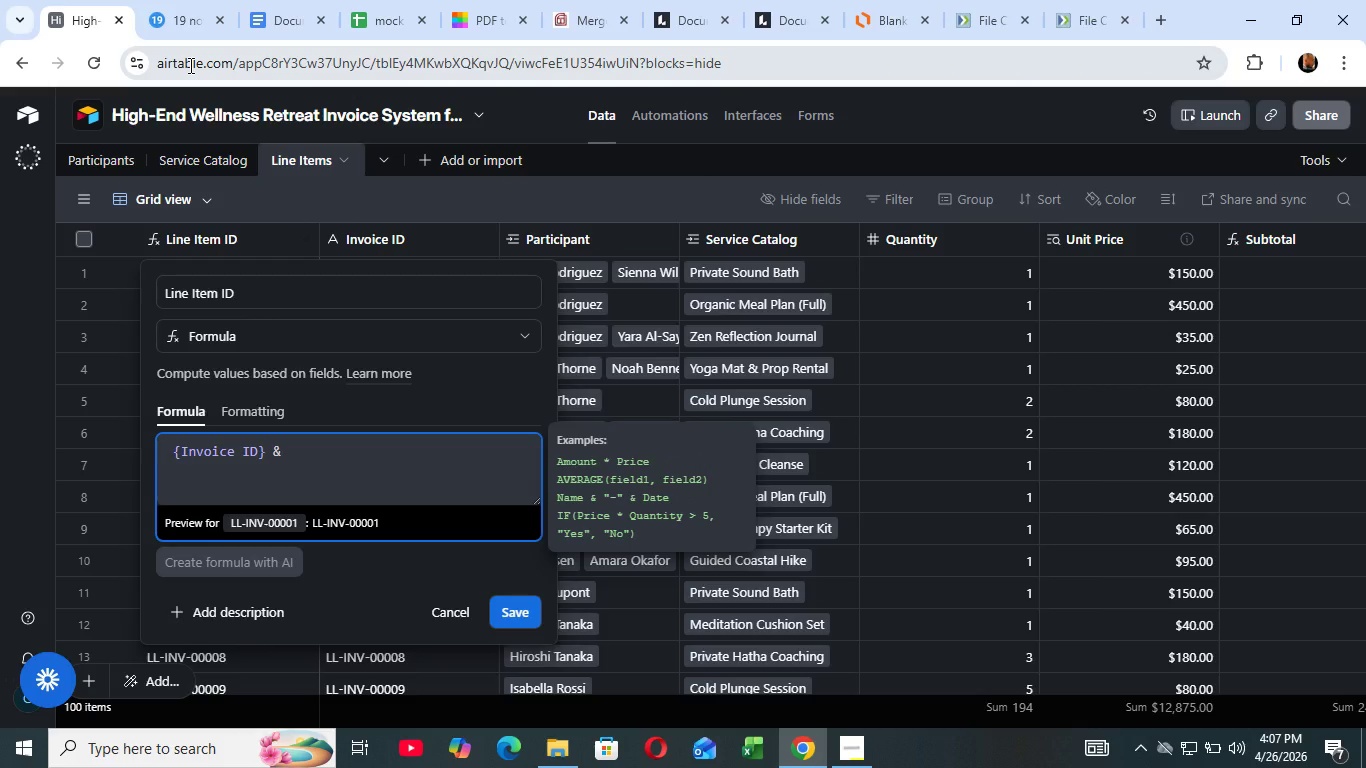 
key(Space)
 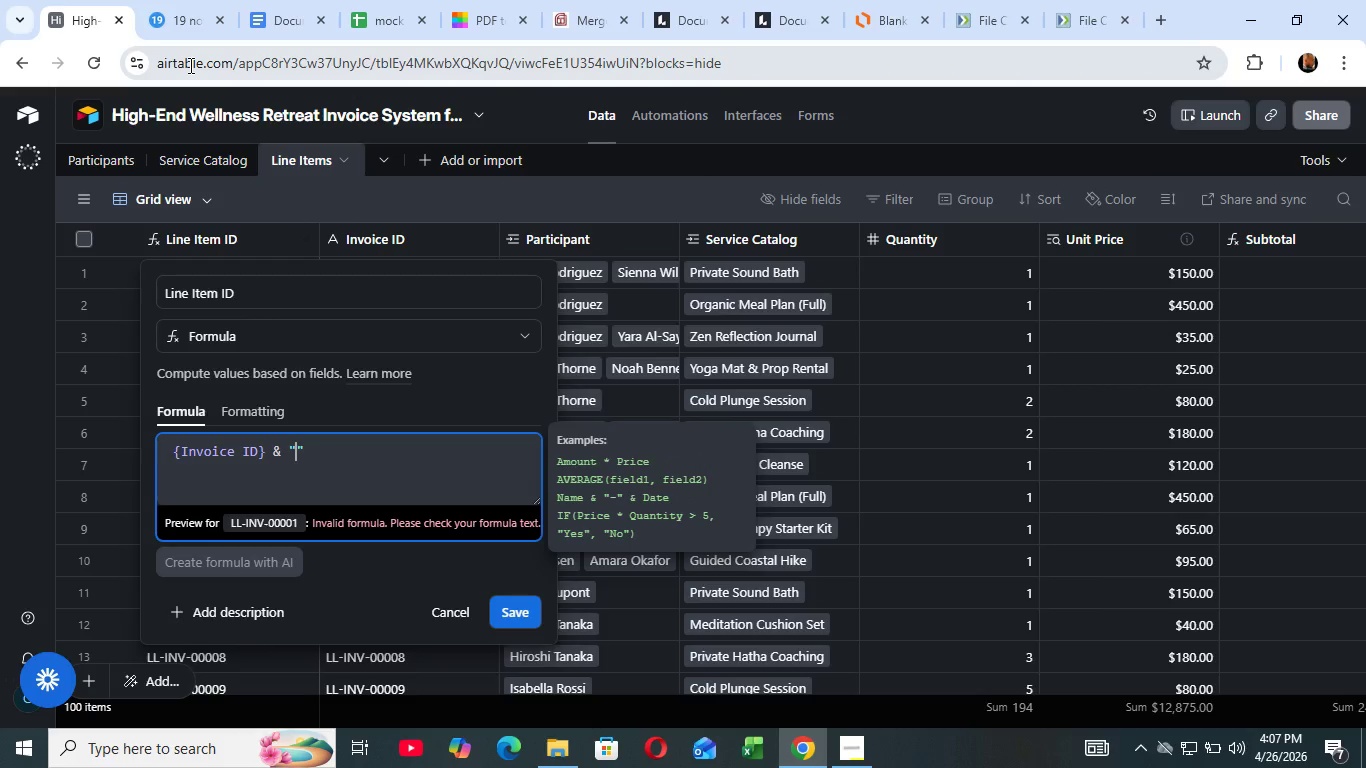 
key(Shift+ShiftLeft)
 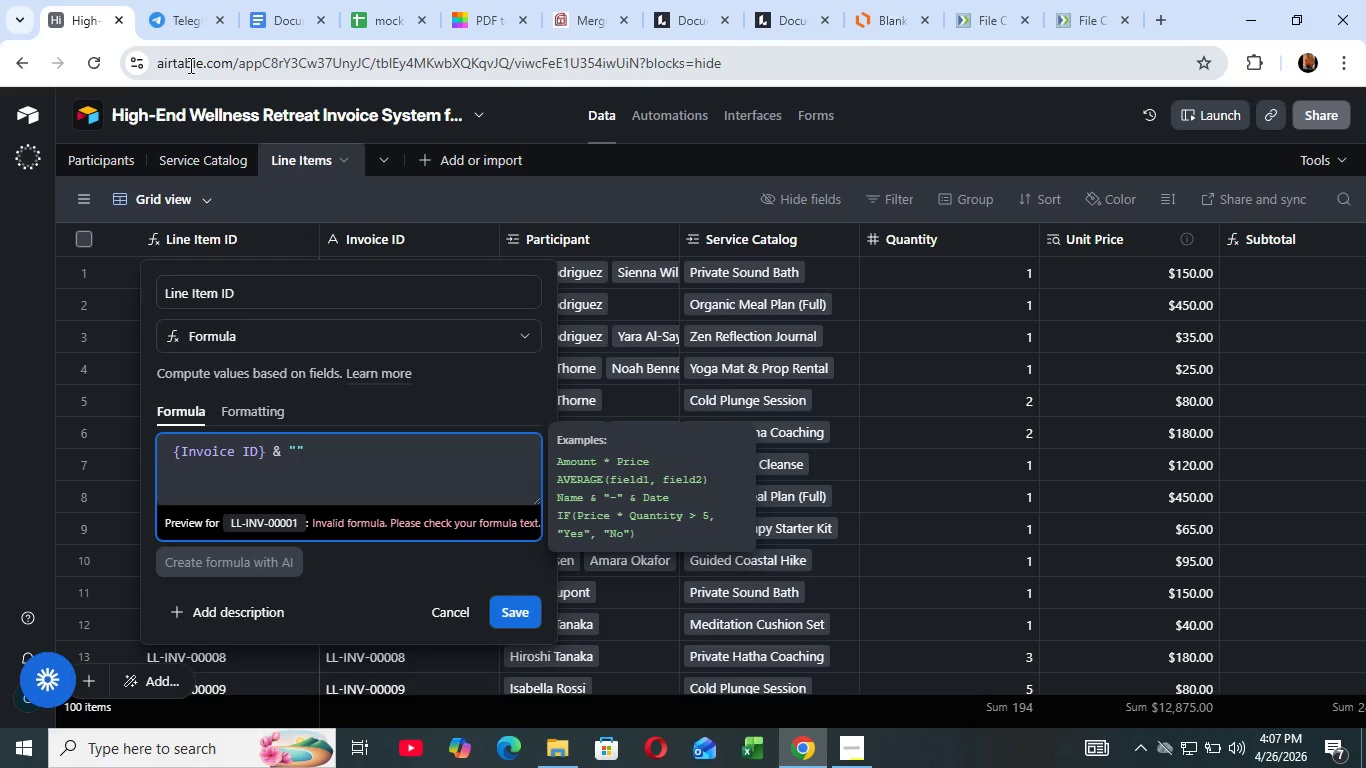 
key(Shift+Quote)
 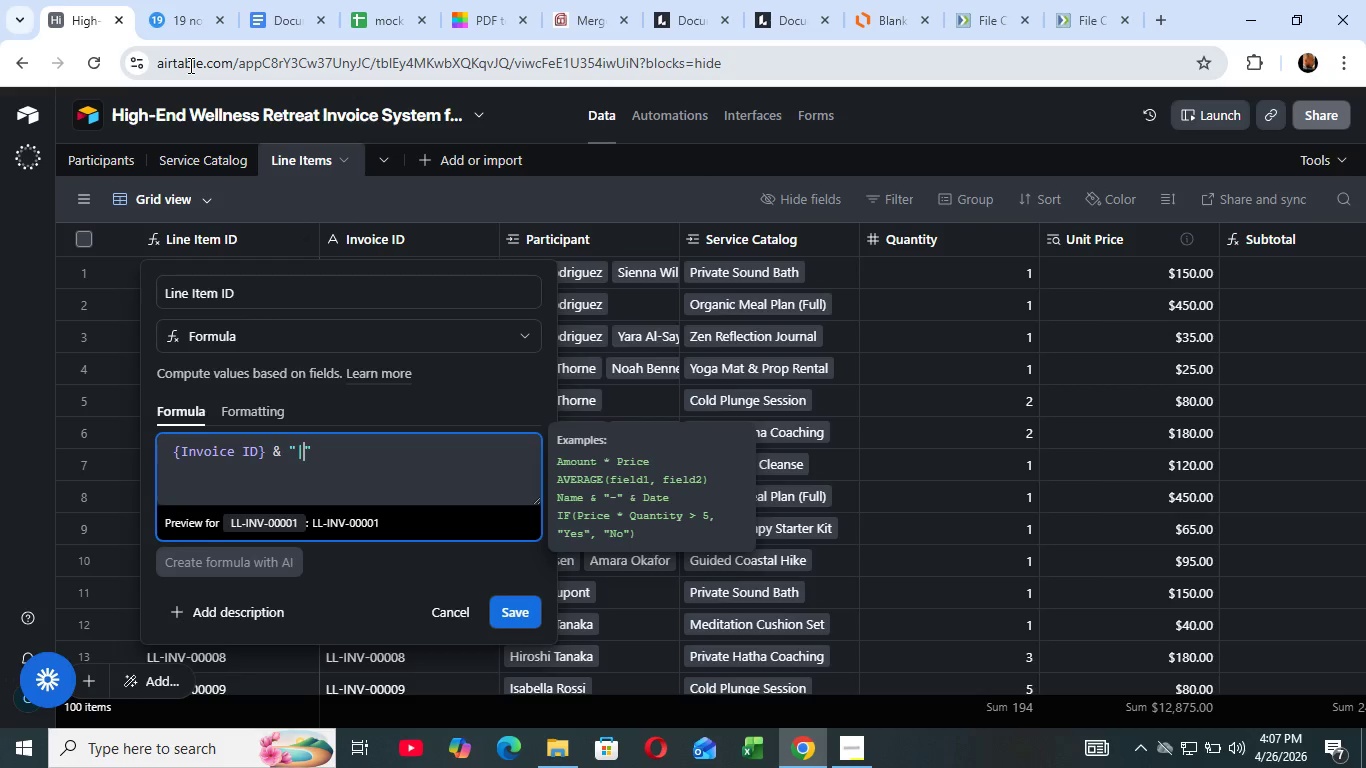 
key(Shift+Backslash)
 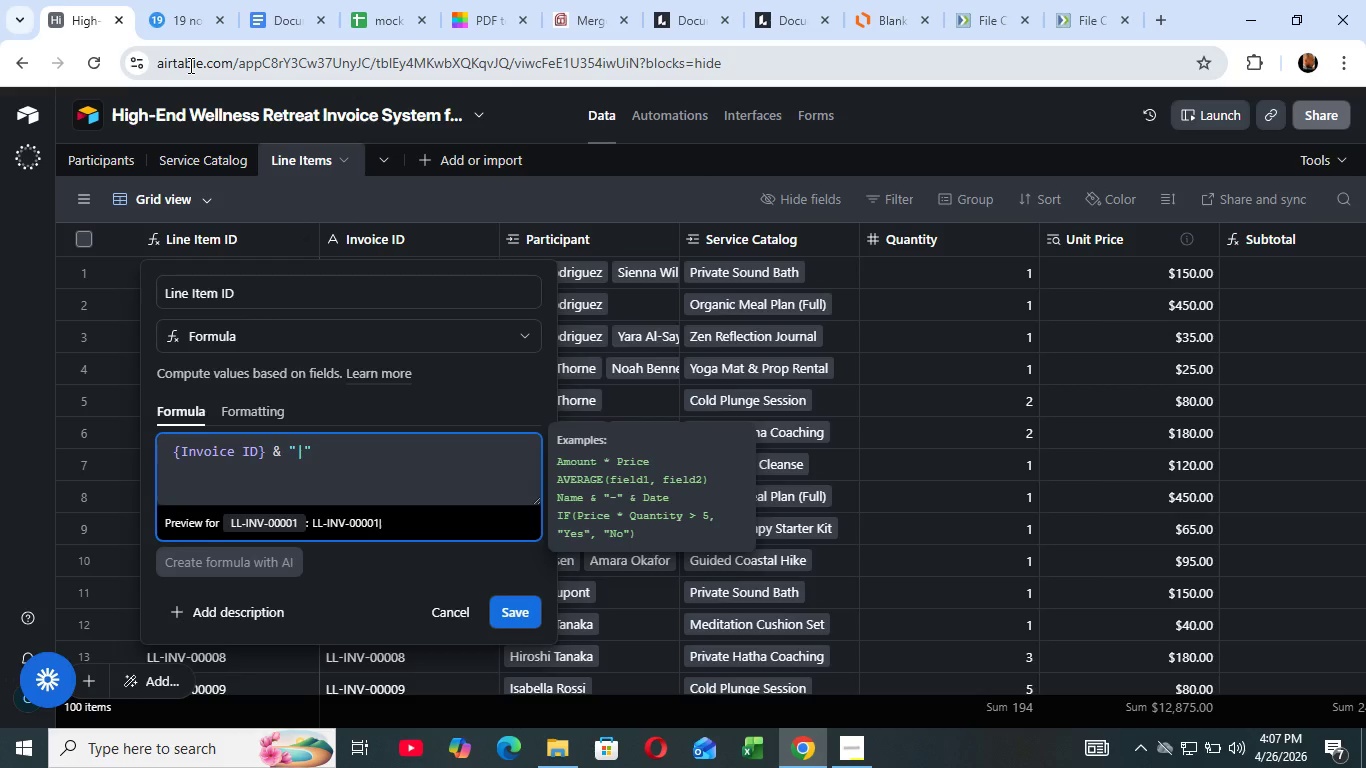 
key(Shift+ArrowRight)
 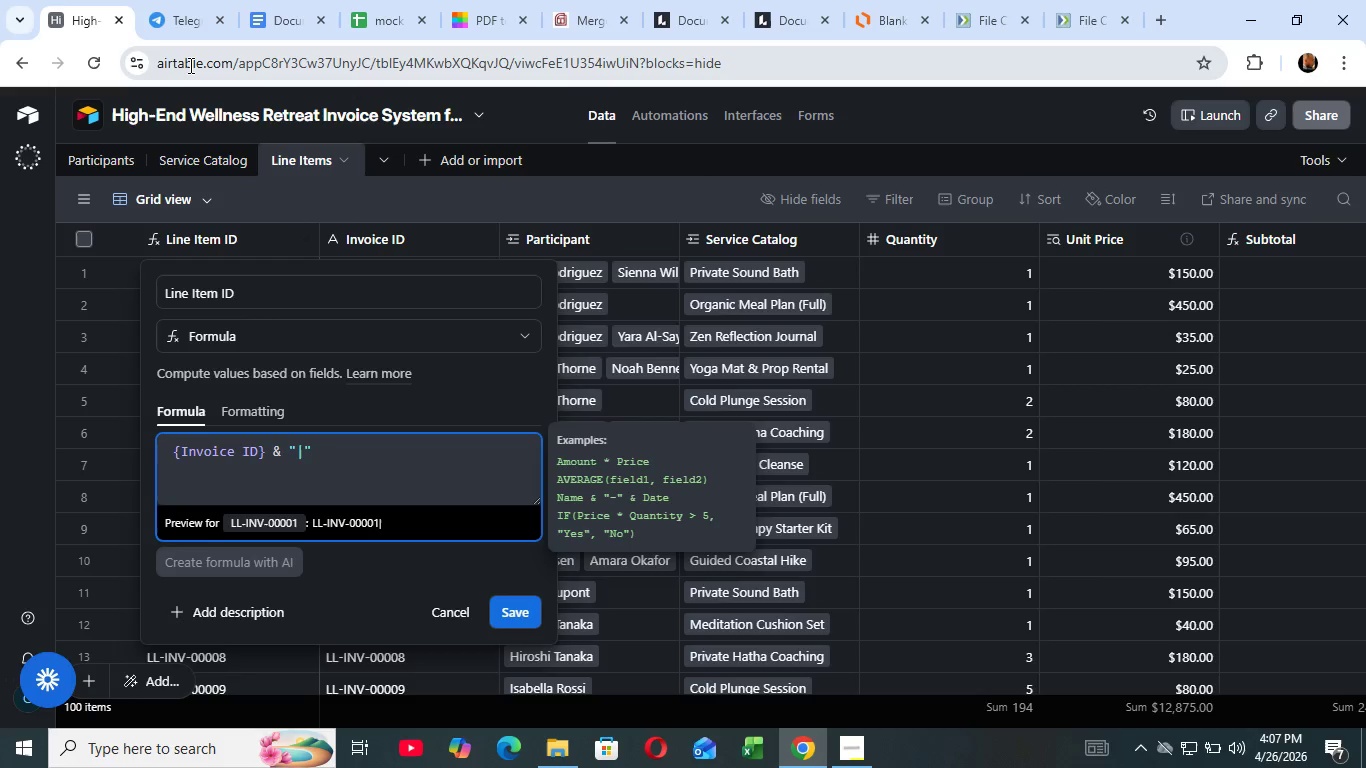 
key(Space)
 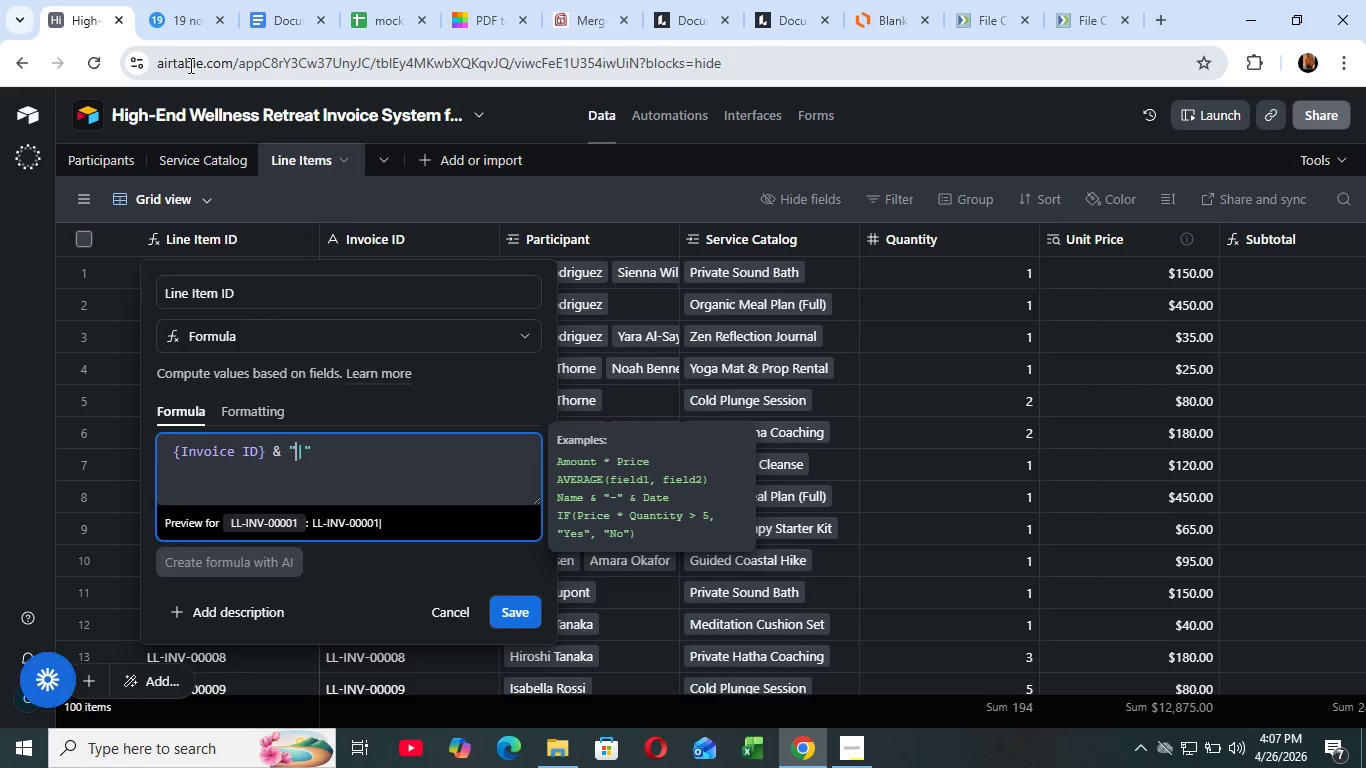 
key(ArrowLeft)
 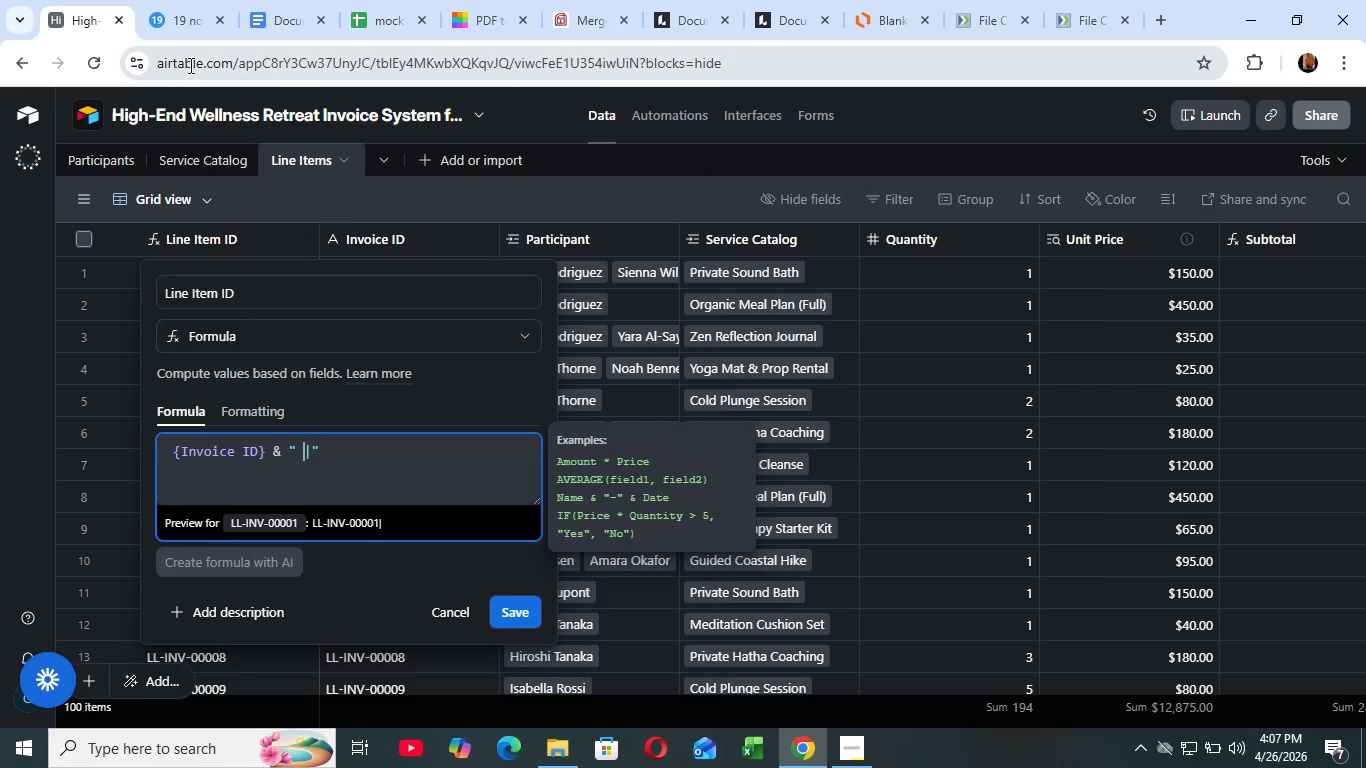 
key(ArrowLeft)
 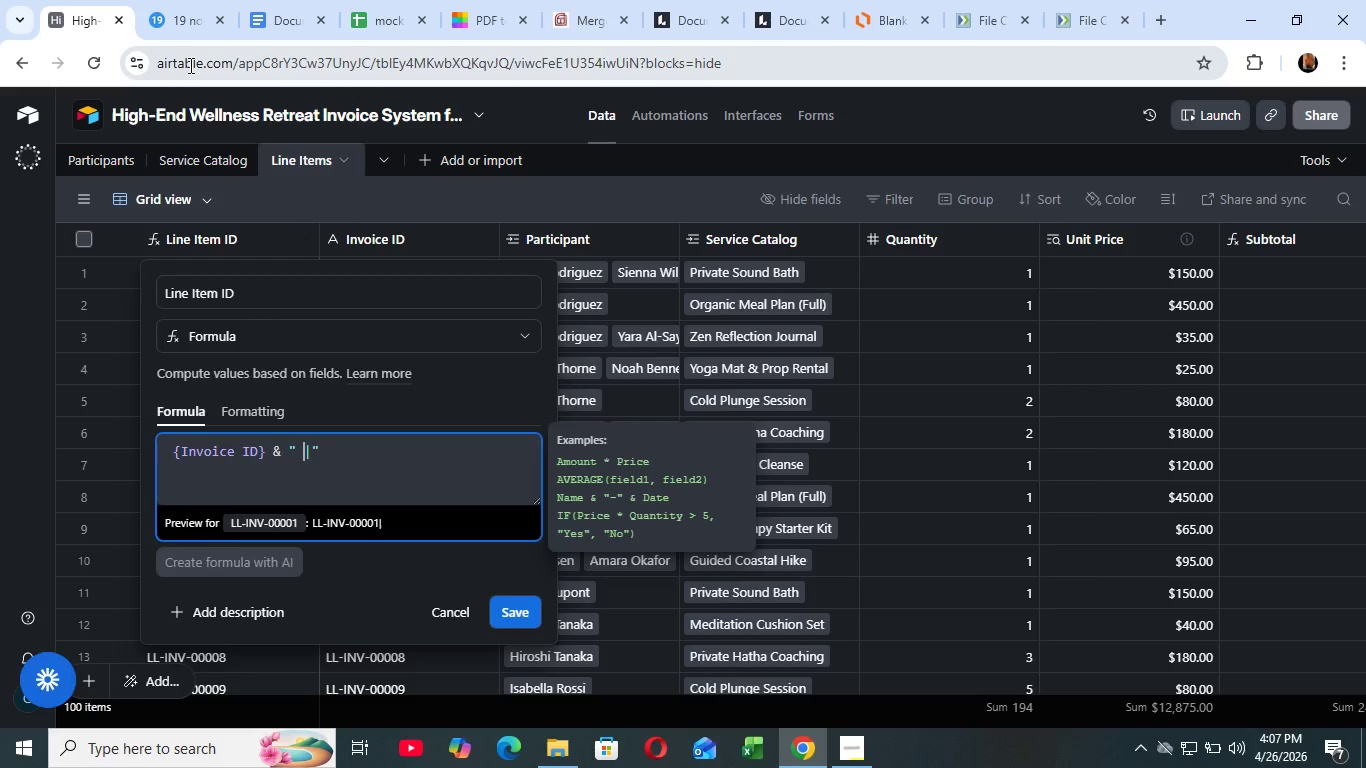 
key(ArrowLeft)
 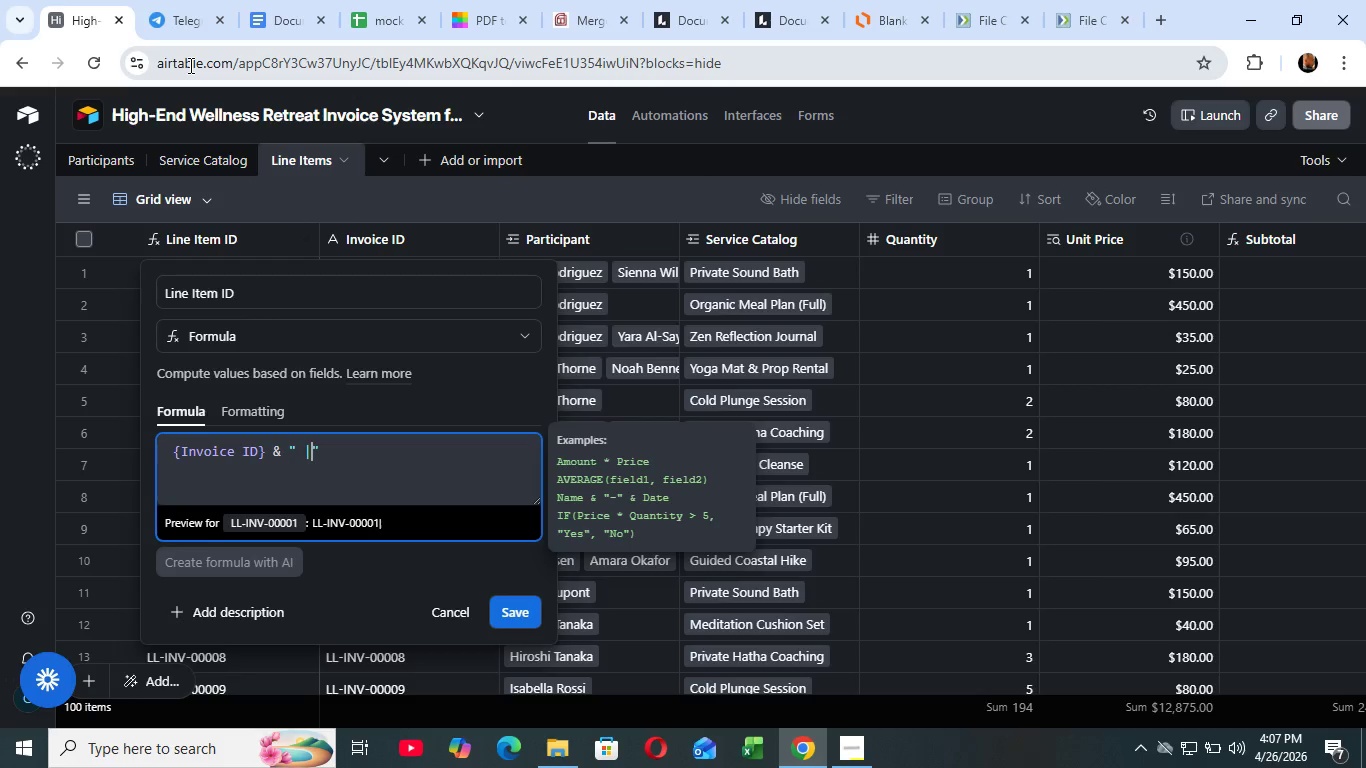 
key(Space)
 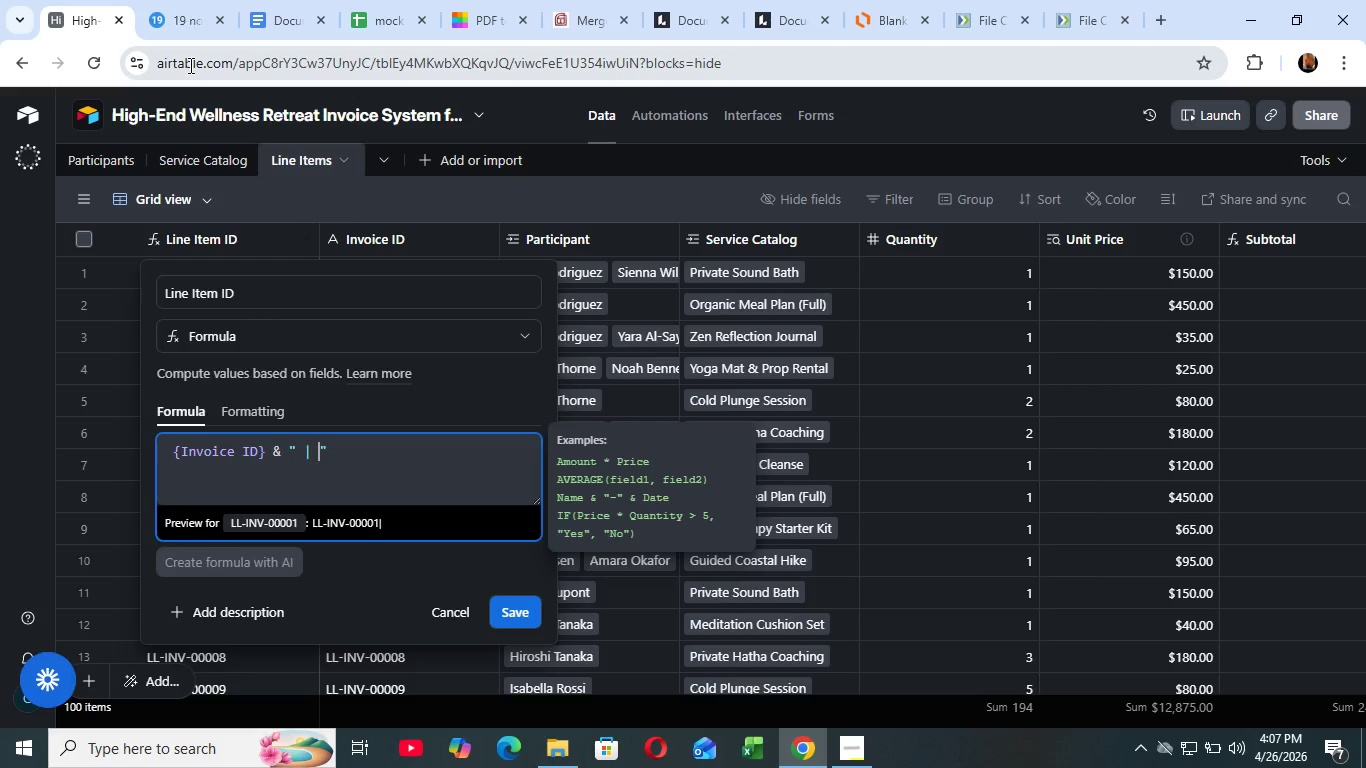 
key(ArrowRight)
 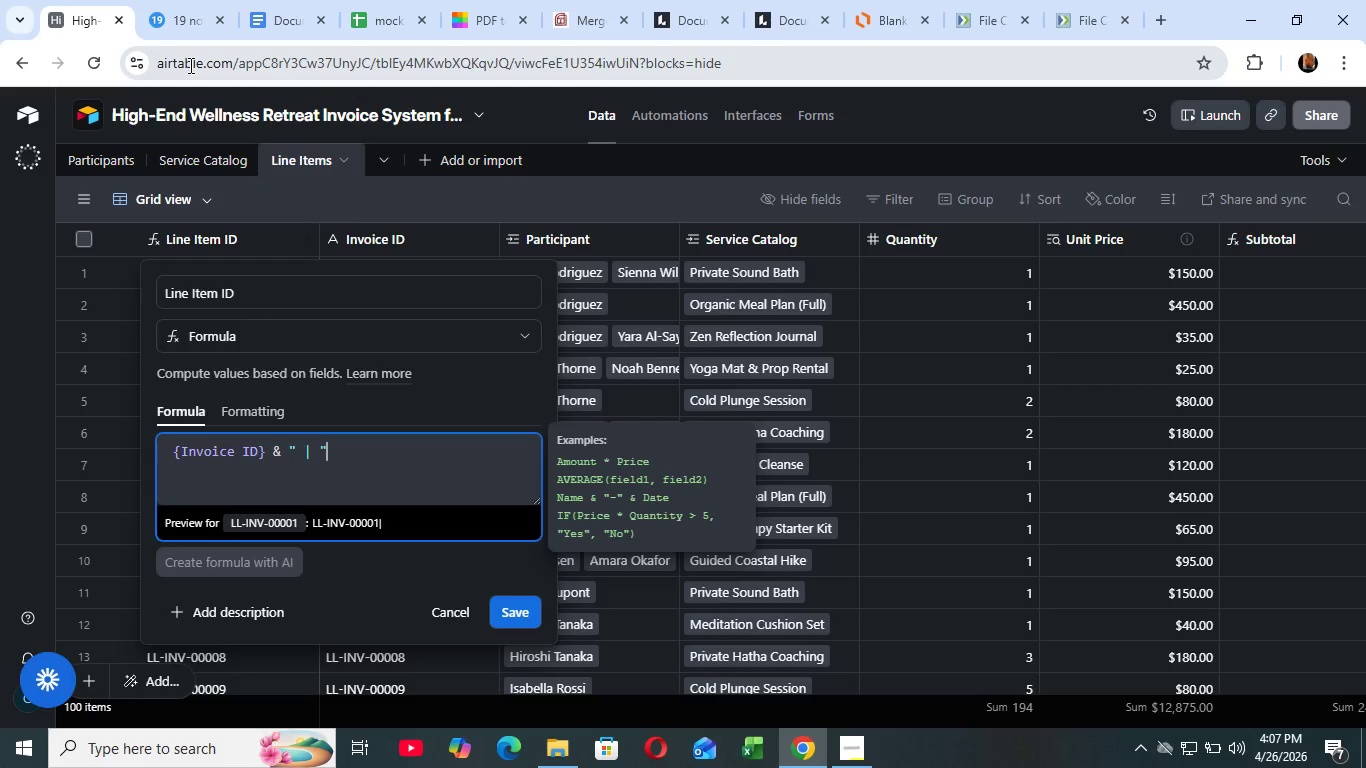 
key(Space)
 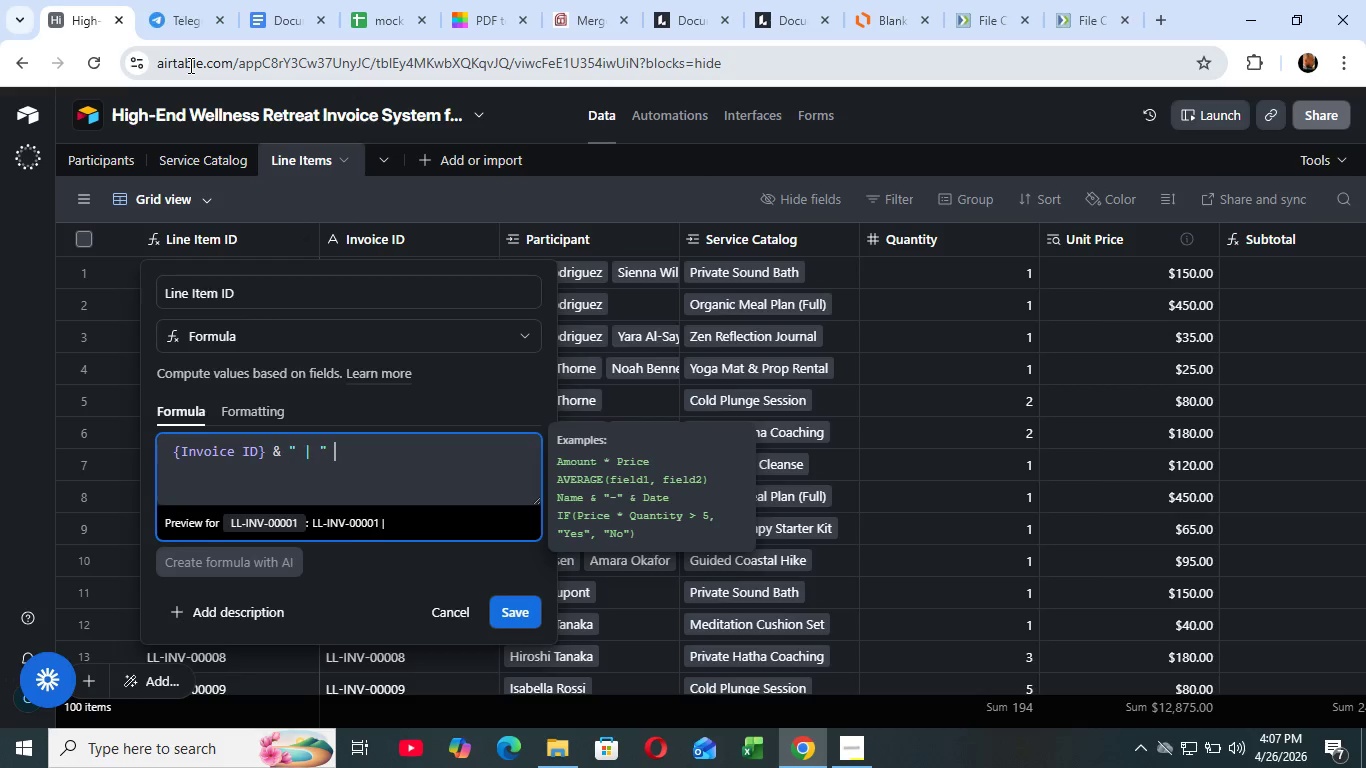 
key(ArrowRight)
 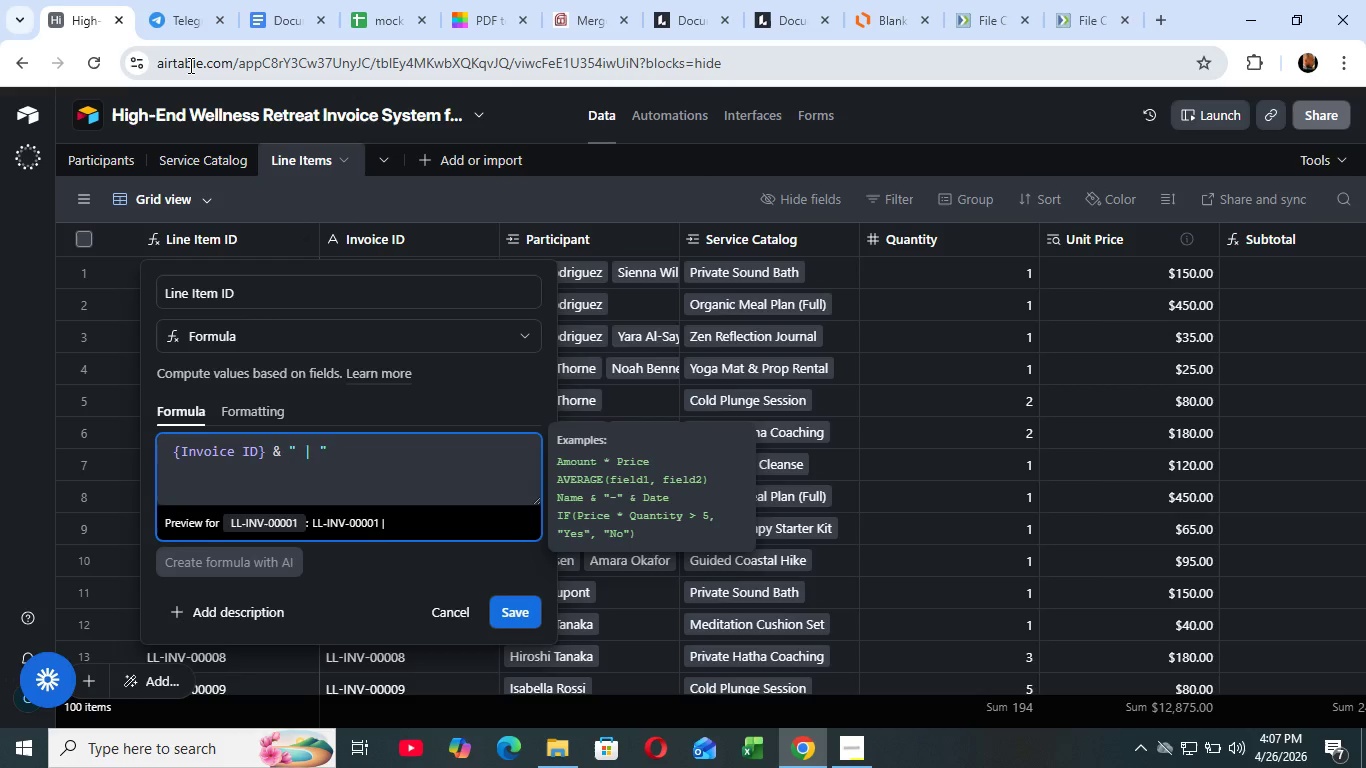 
key(Space)
 